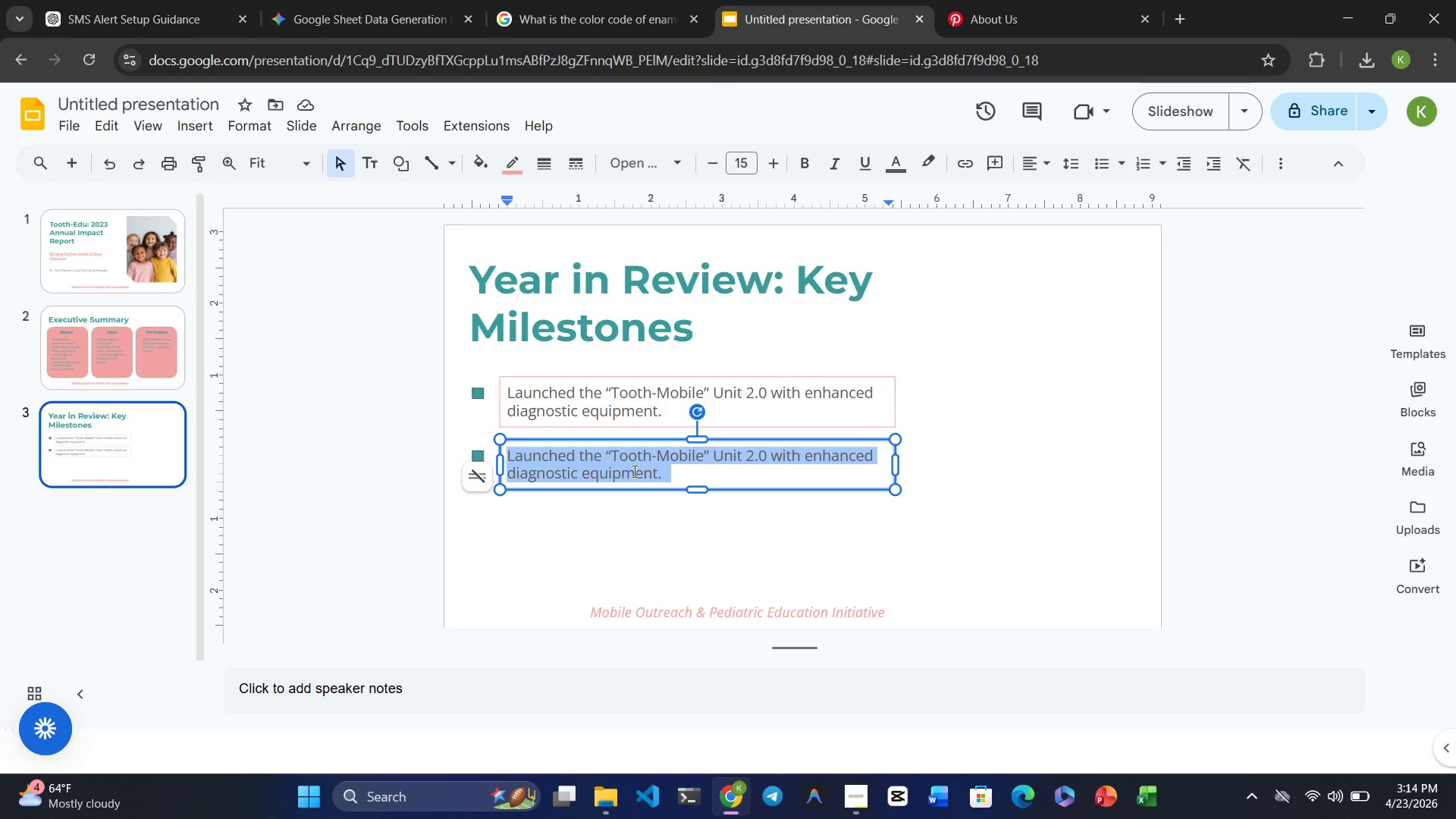 
type(Reached the )
 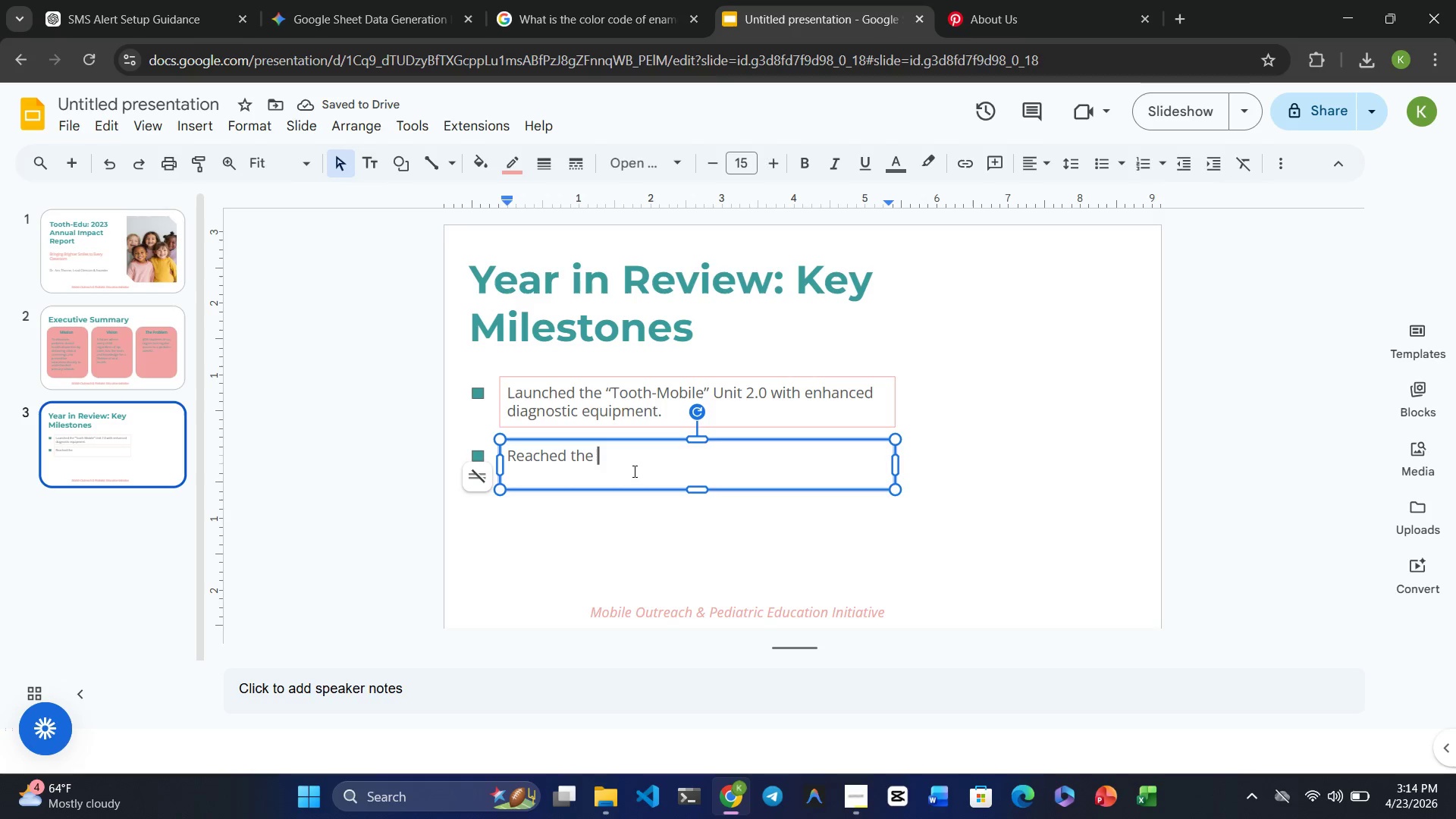 
wait(5.28)
 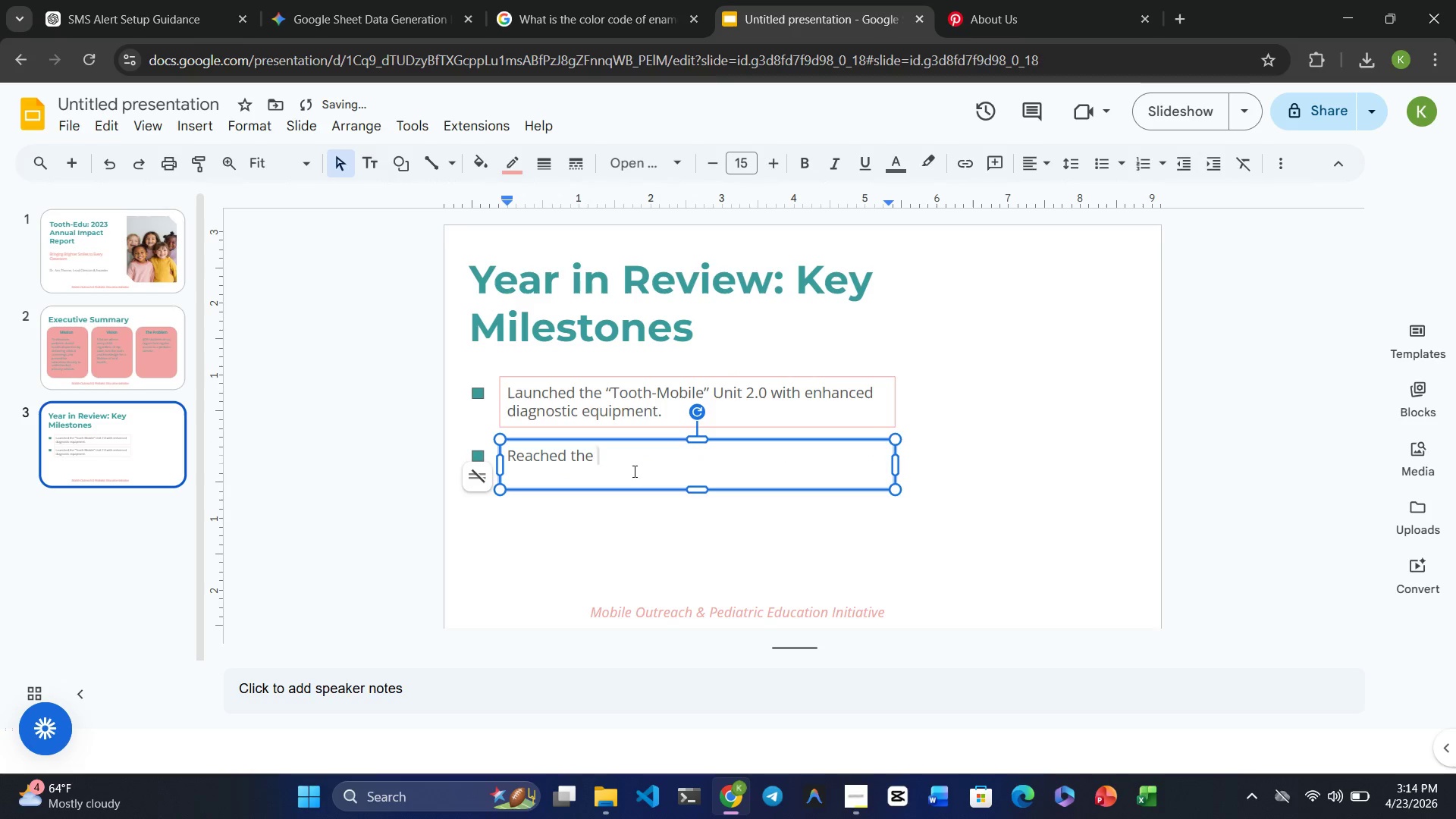 
type(50th school partnership milestone)
 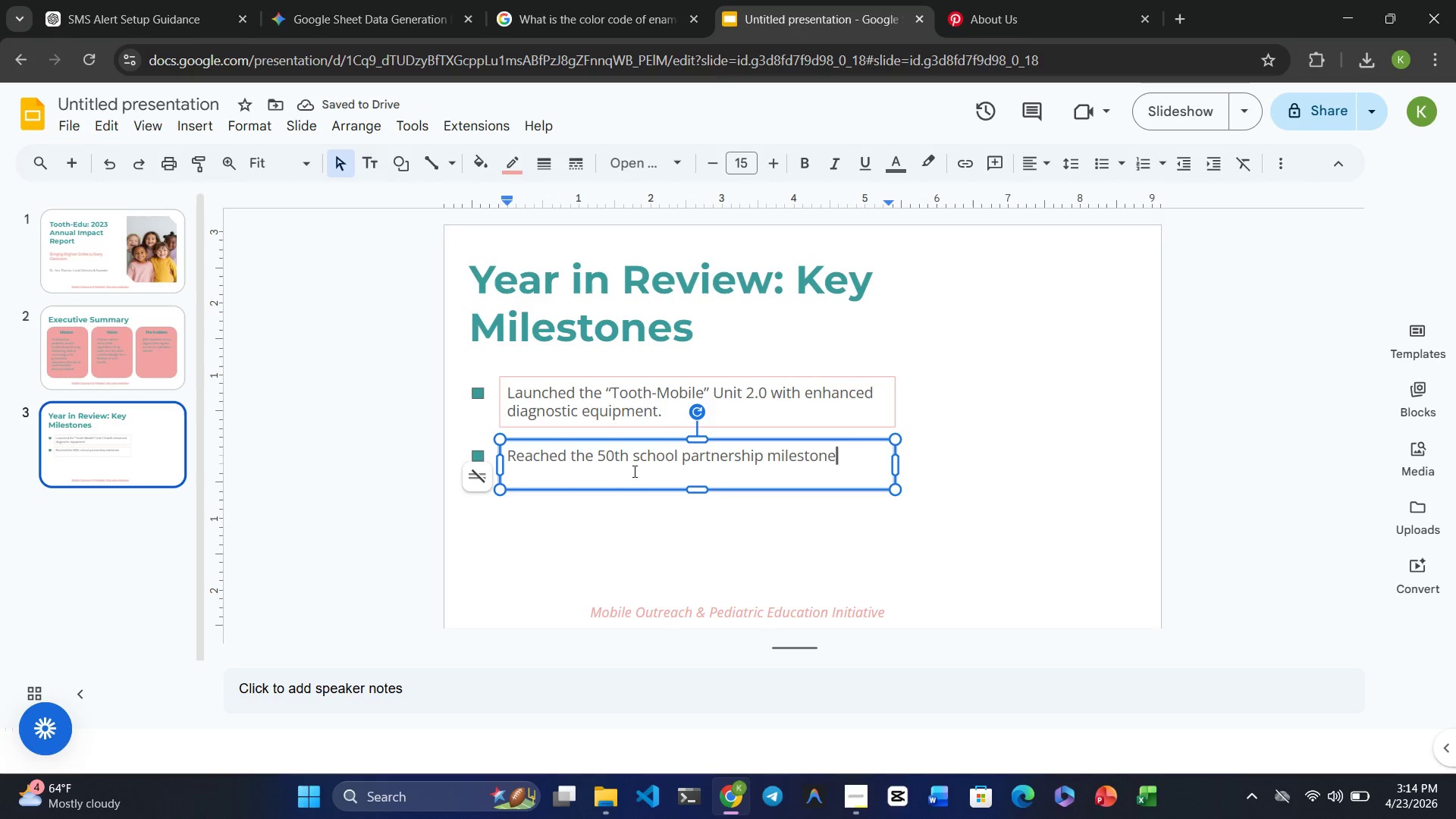 
wait(7.19)
 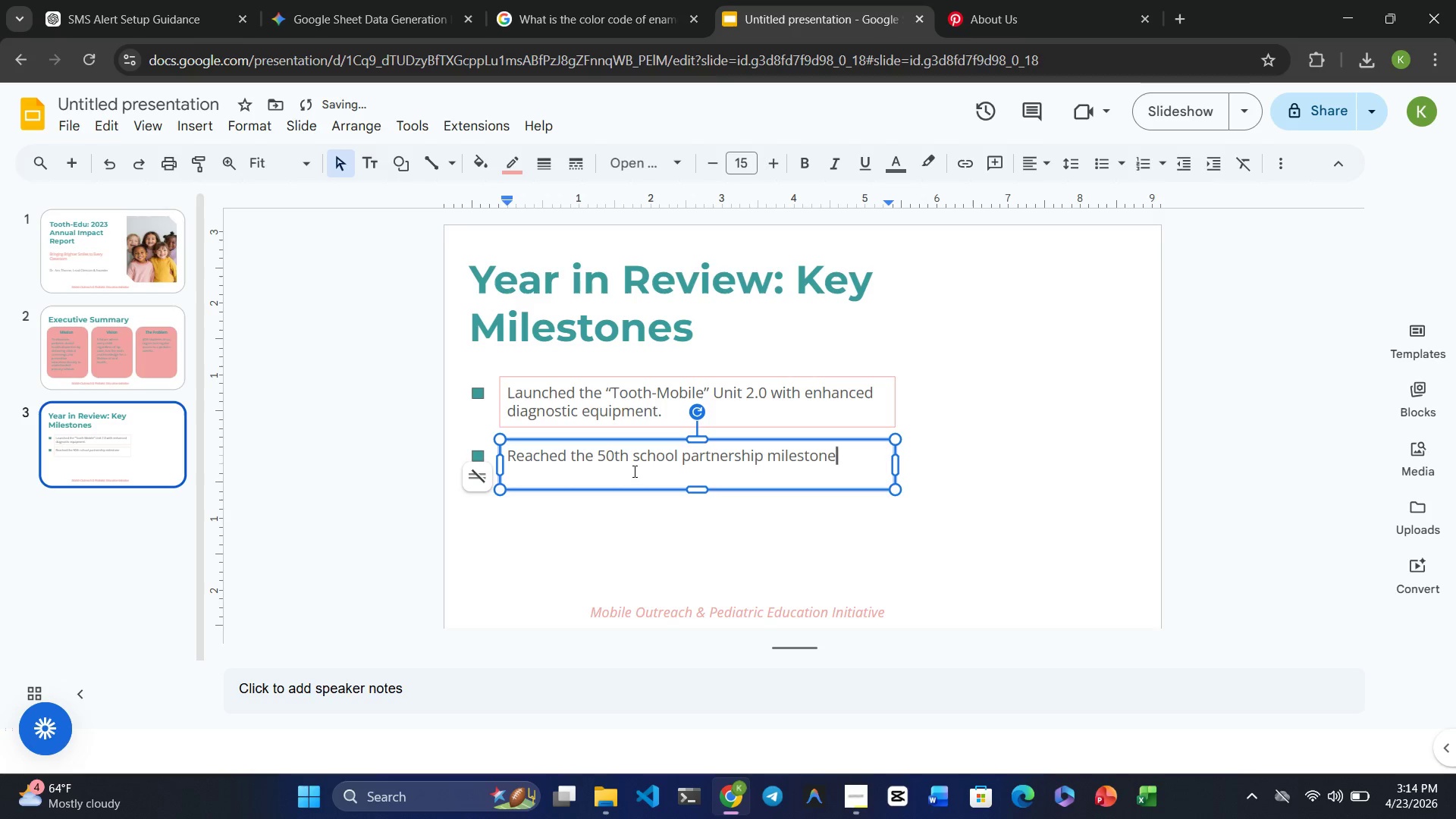 
key(Period)
 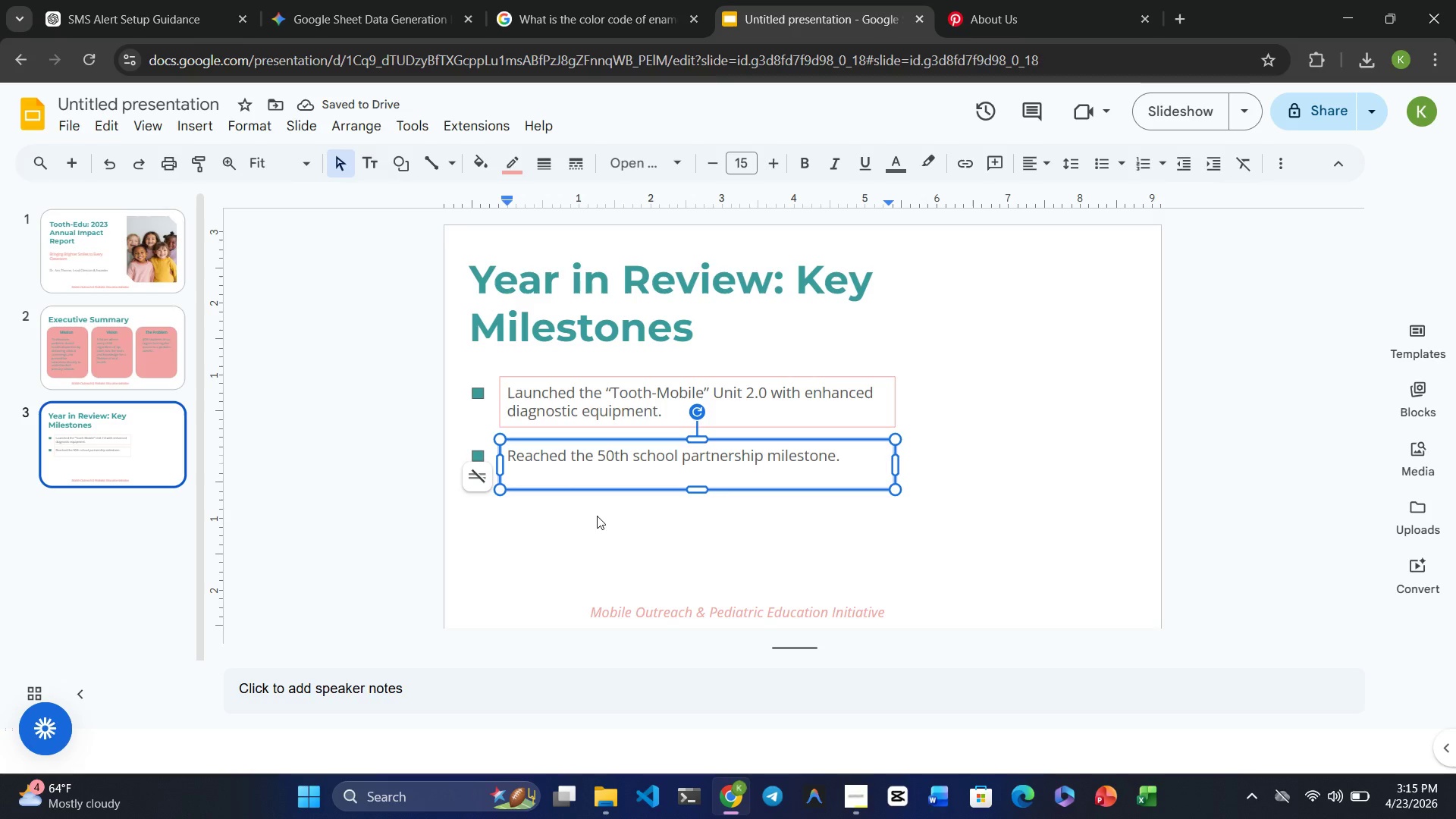 
key(Control+V)
 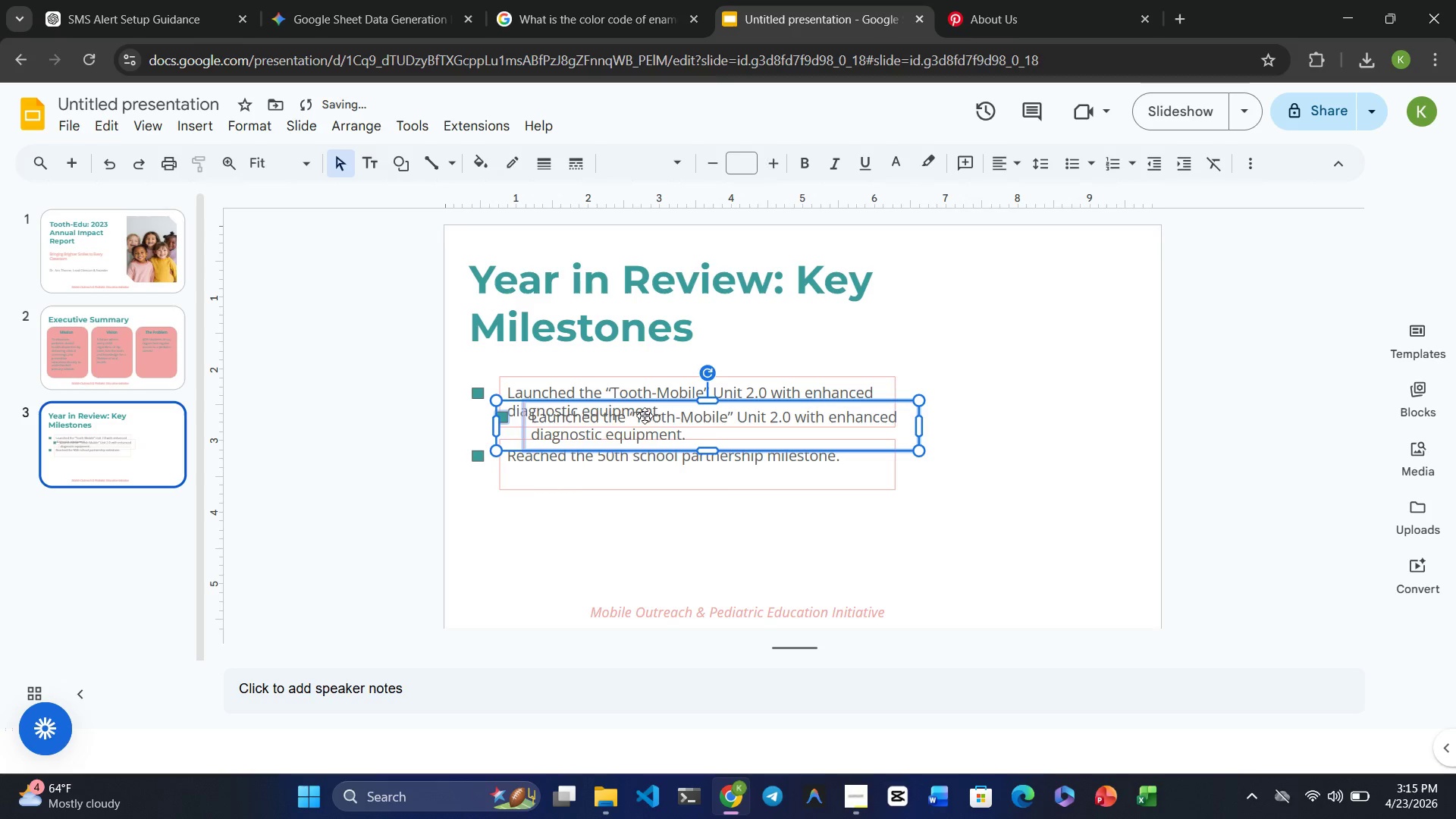 
left_click_drag(start_coordinate=[648, 416], to_coordinate=[633, 527])
 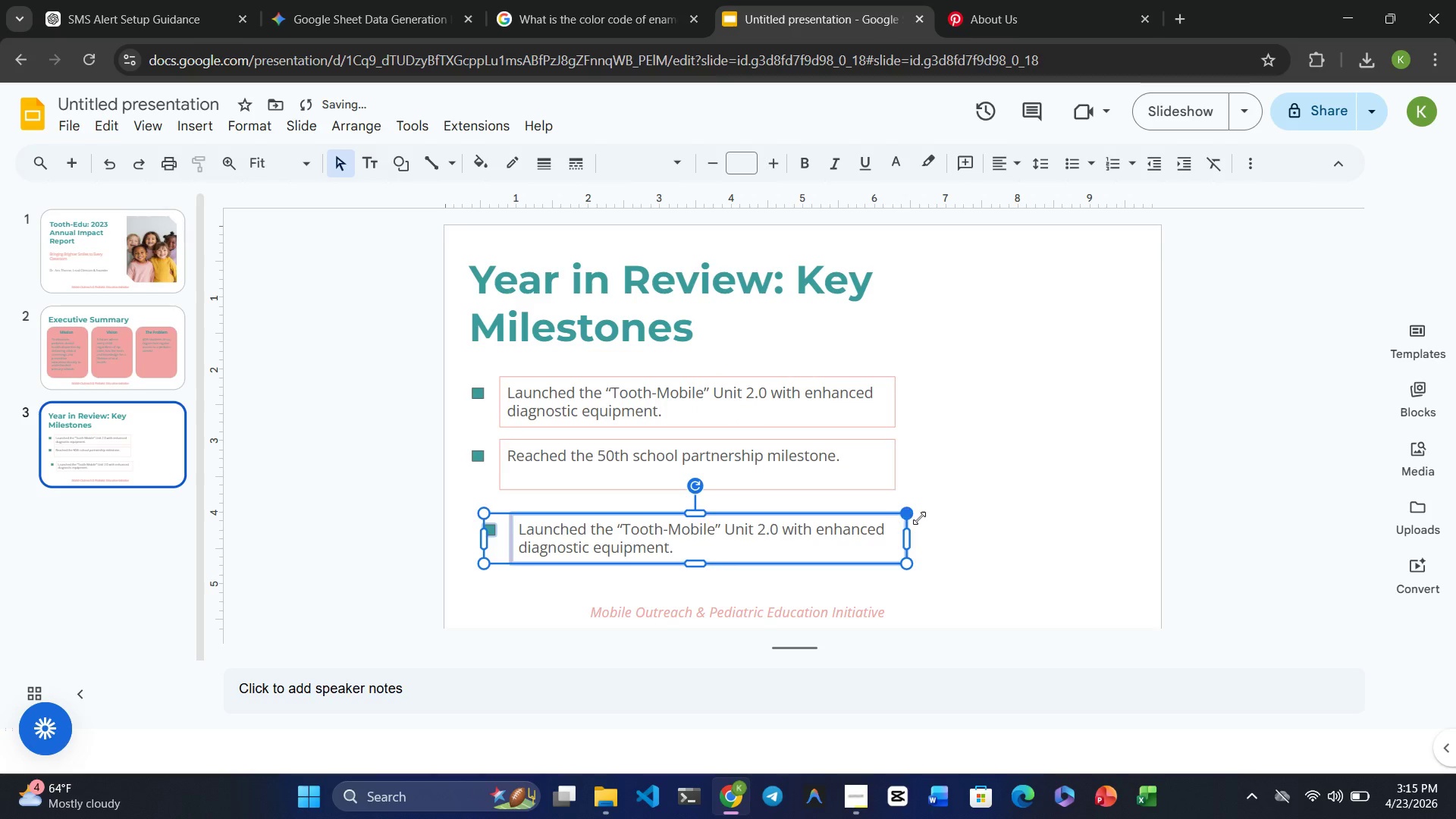 
left_click([959, 519])
 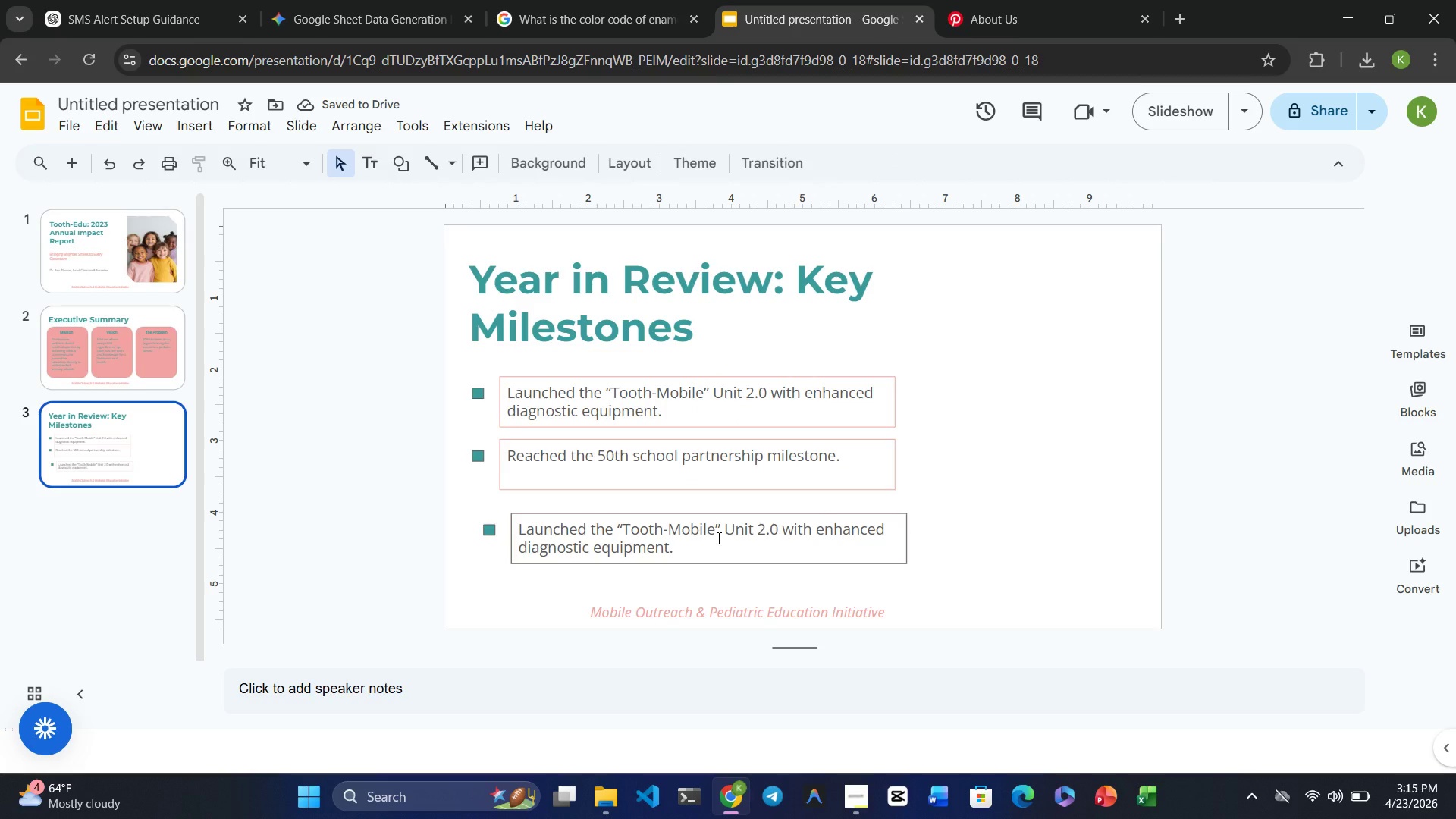 
key(Control+Z)
 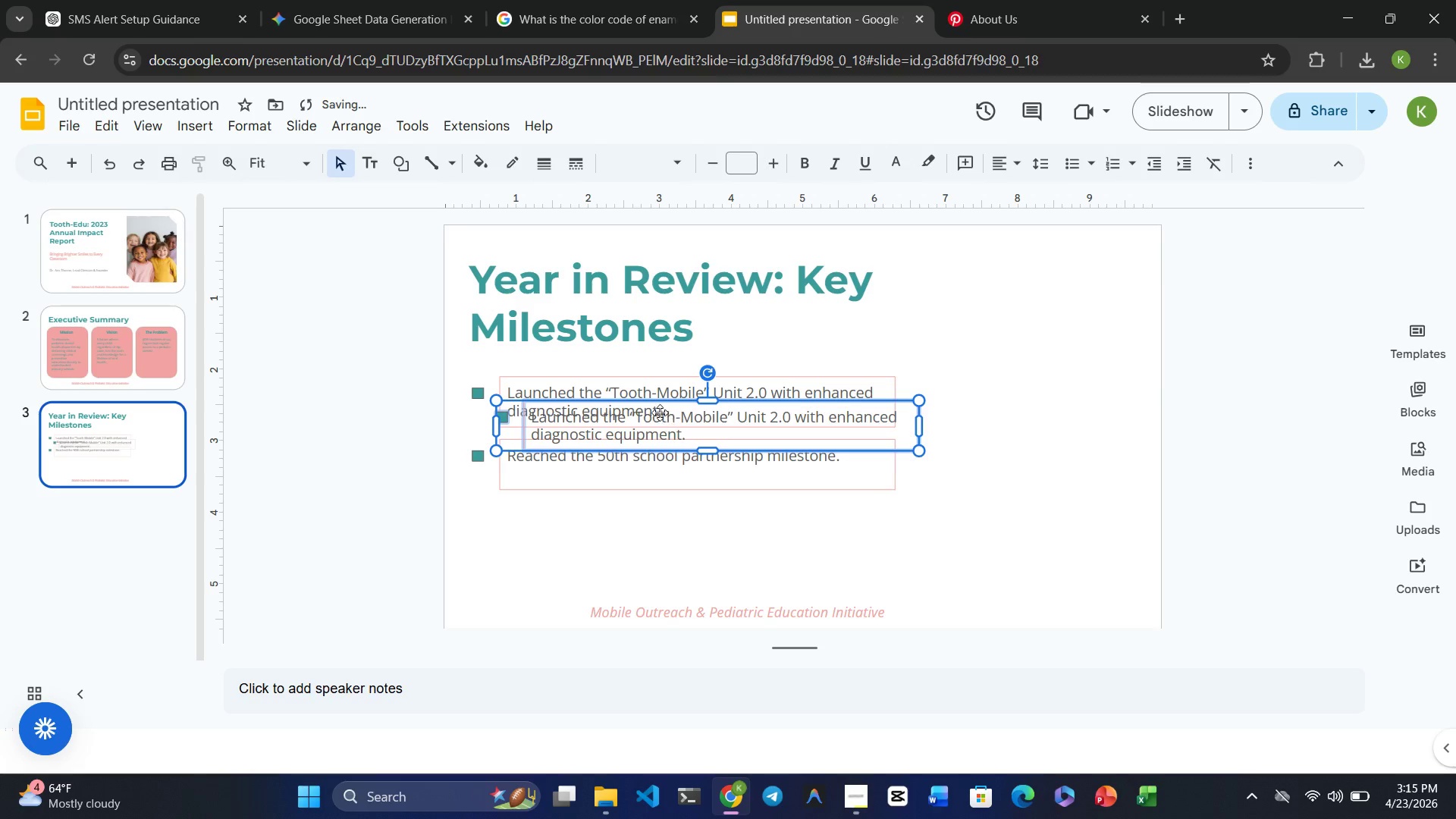 
left_click_drag(start_coordinate=[659, 413], to_coordinate=[645, 513])
 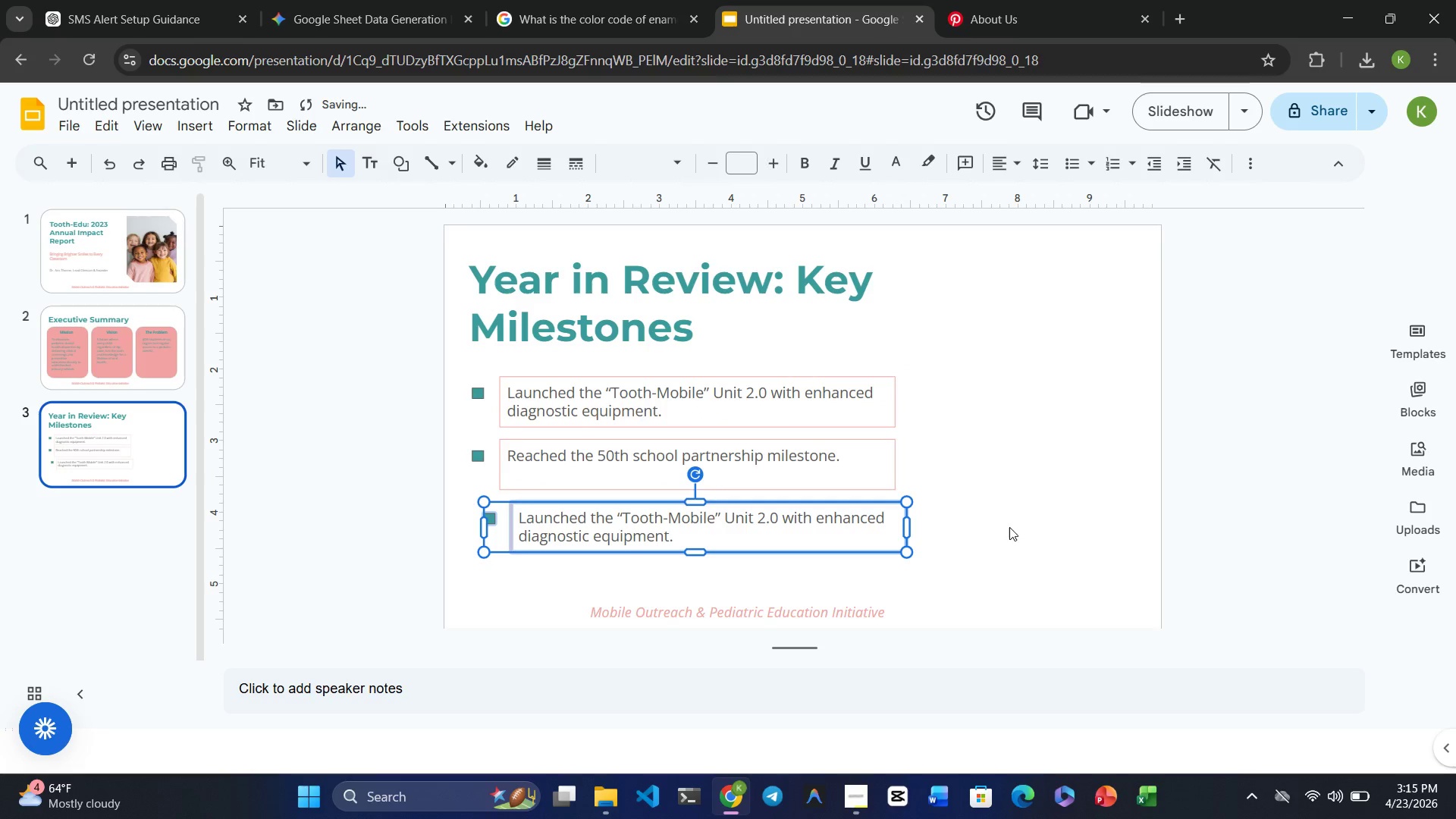 
left_click([1009, 527])
 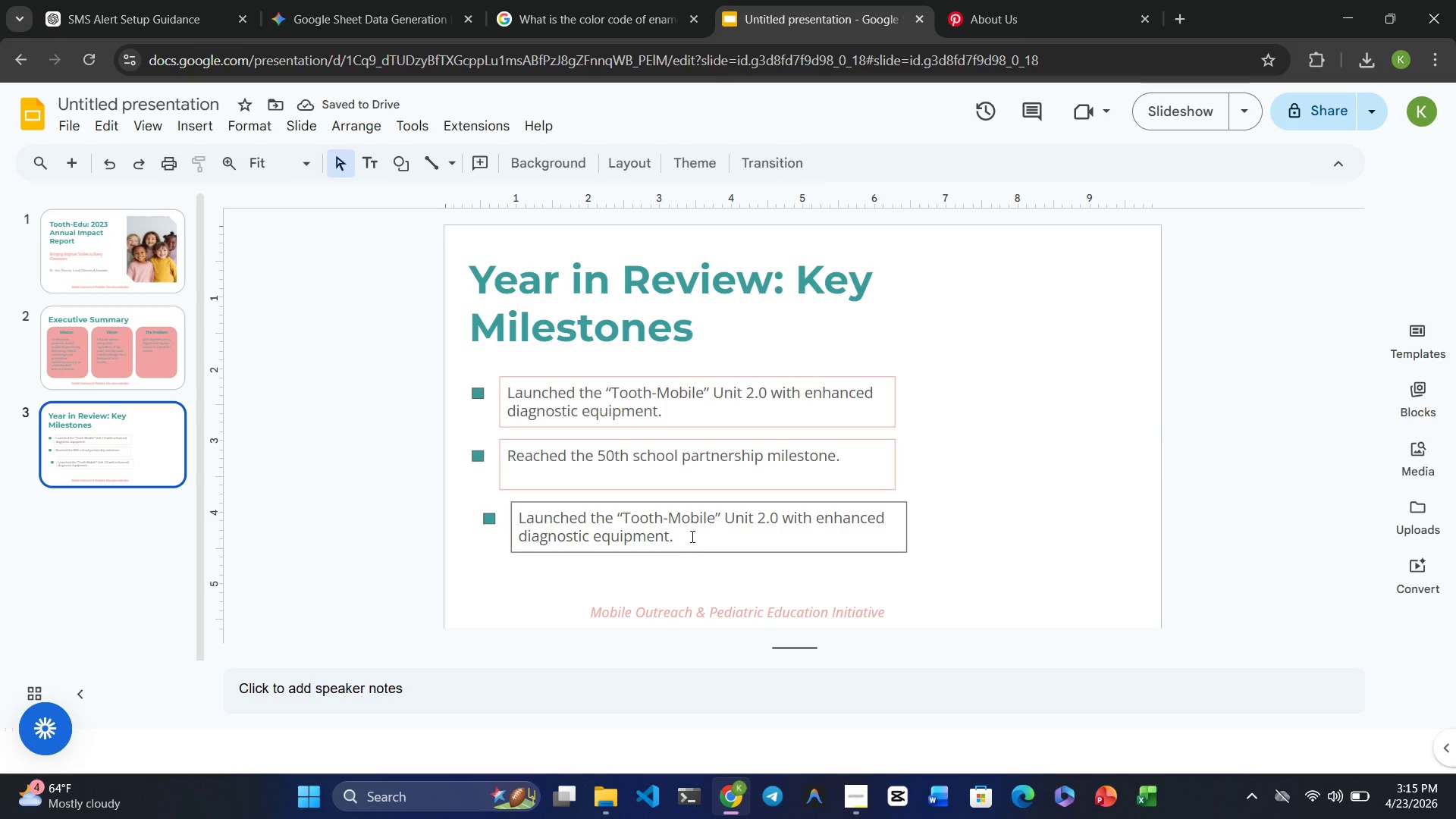 
left_click([691, 536])
 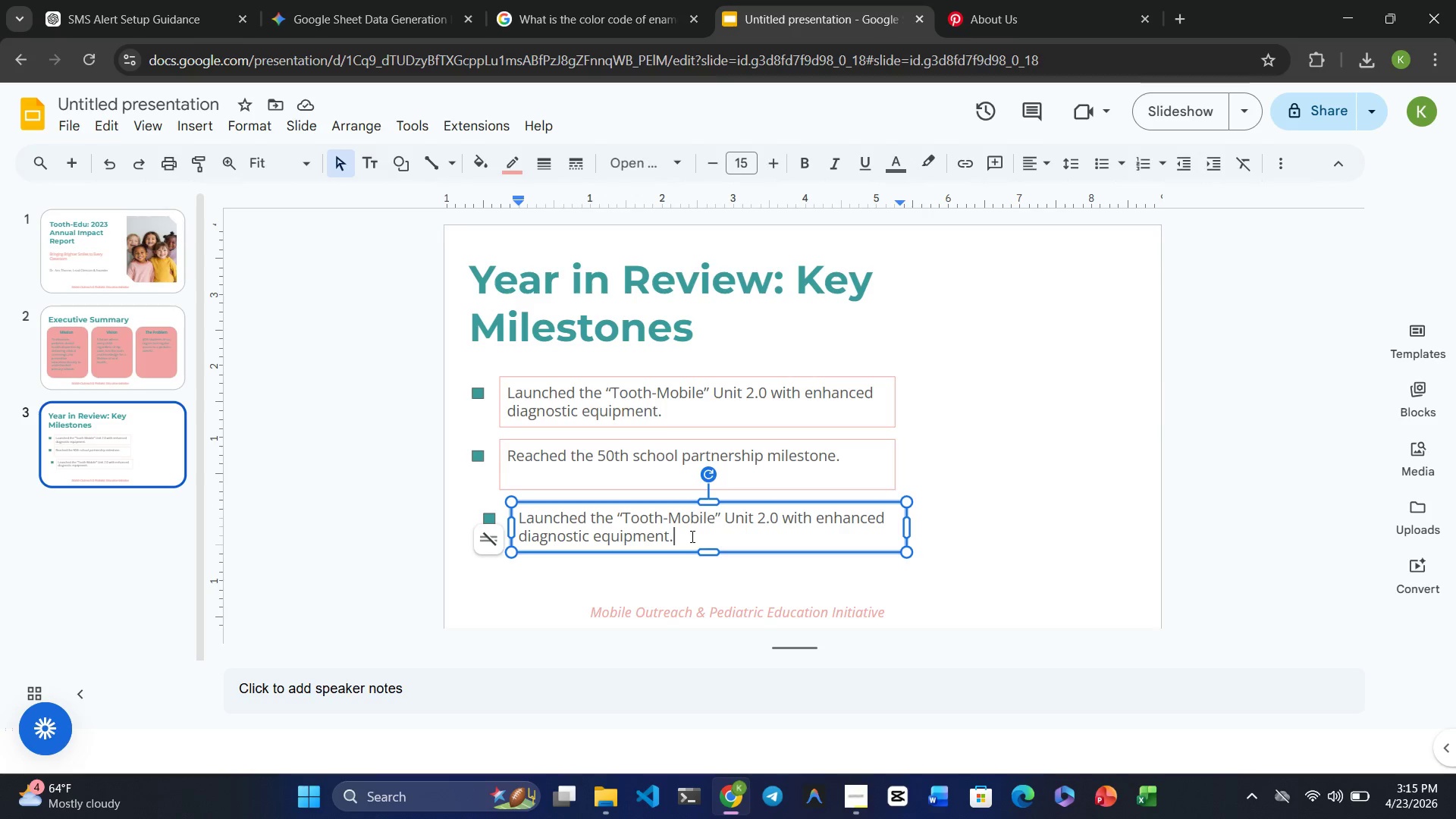 
hold_key(key=ControlRight, duration=1.91)
left_click([491, 519])
 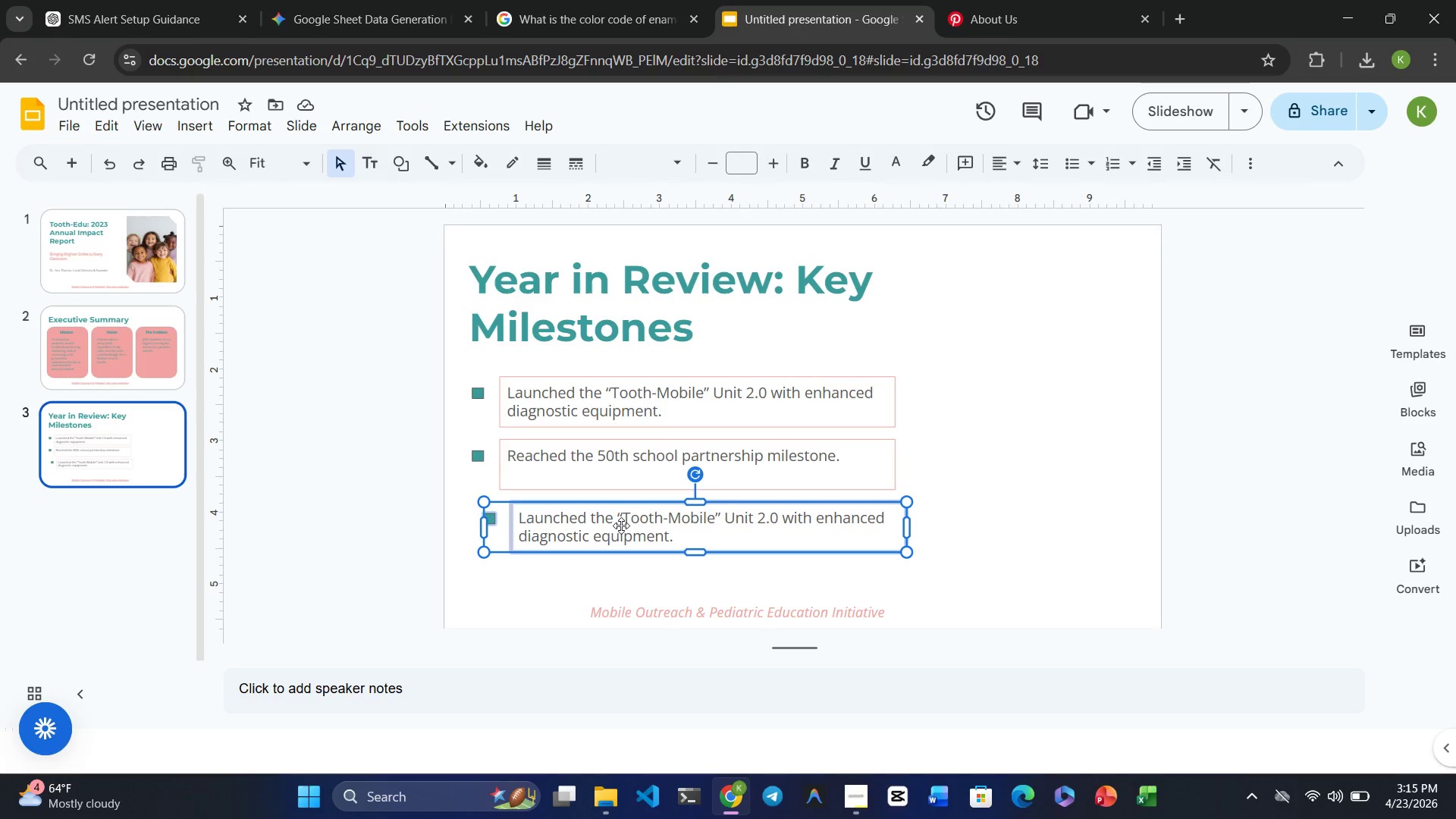 
left_click_drag(start_coordinate=[623, 527], to_coordinate=[614, 527])
 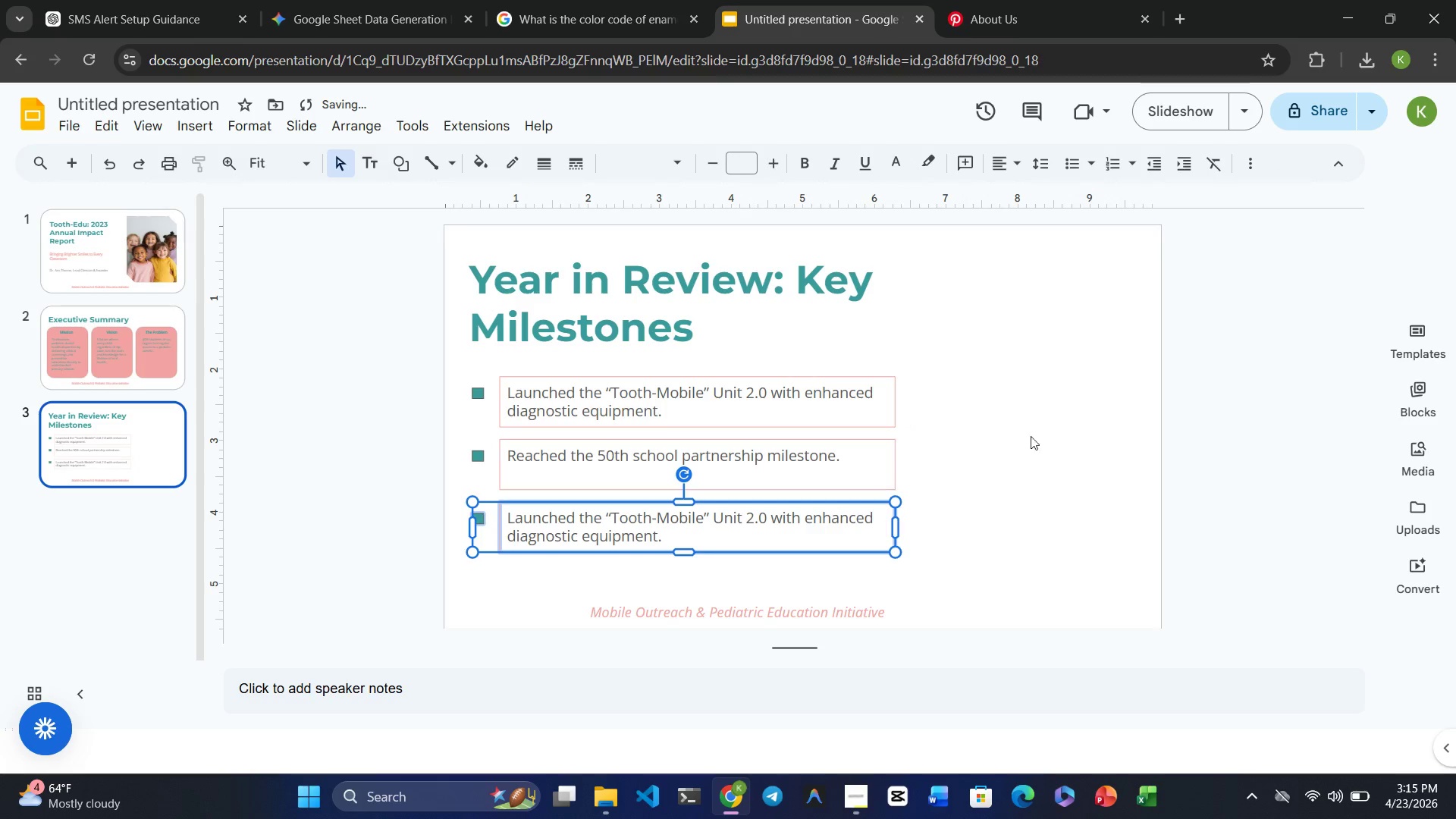 
left_click([1147, 442])
 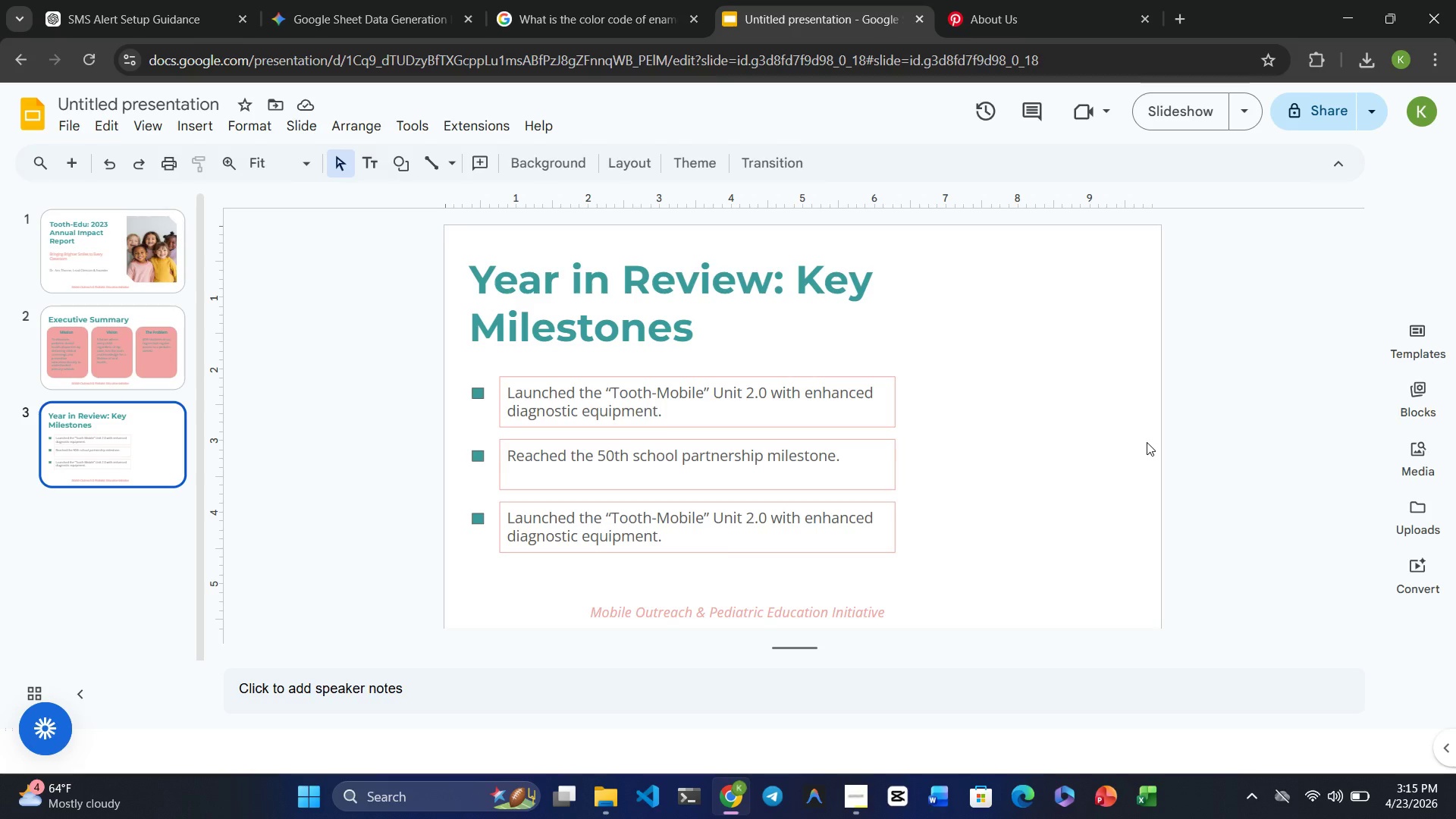 
wait(11.55)
 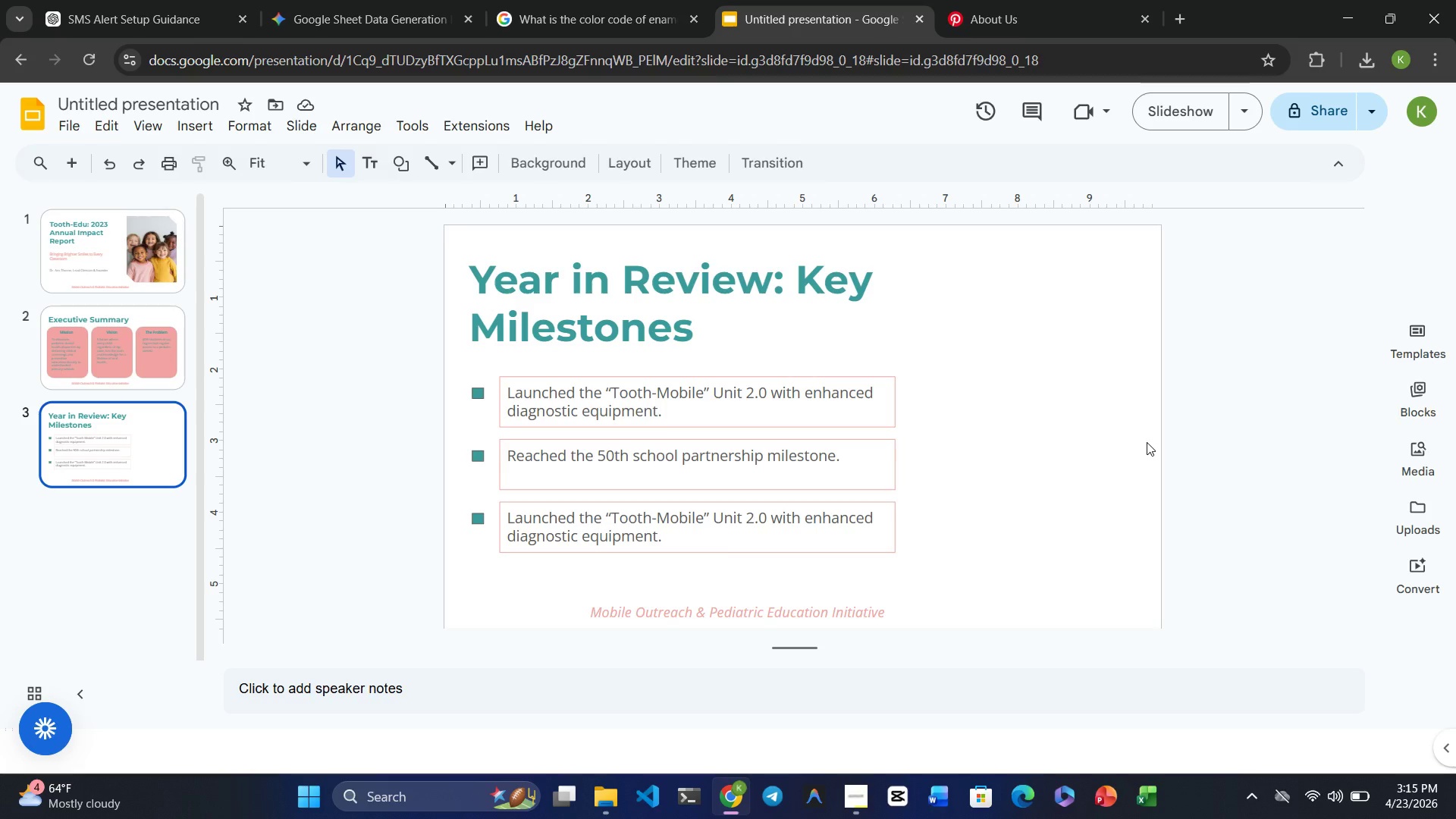 
double_click([613, 522])
 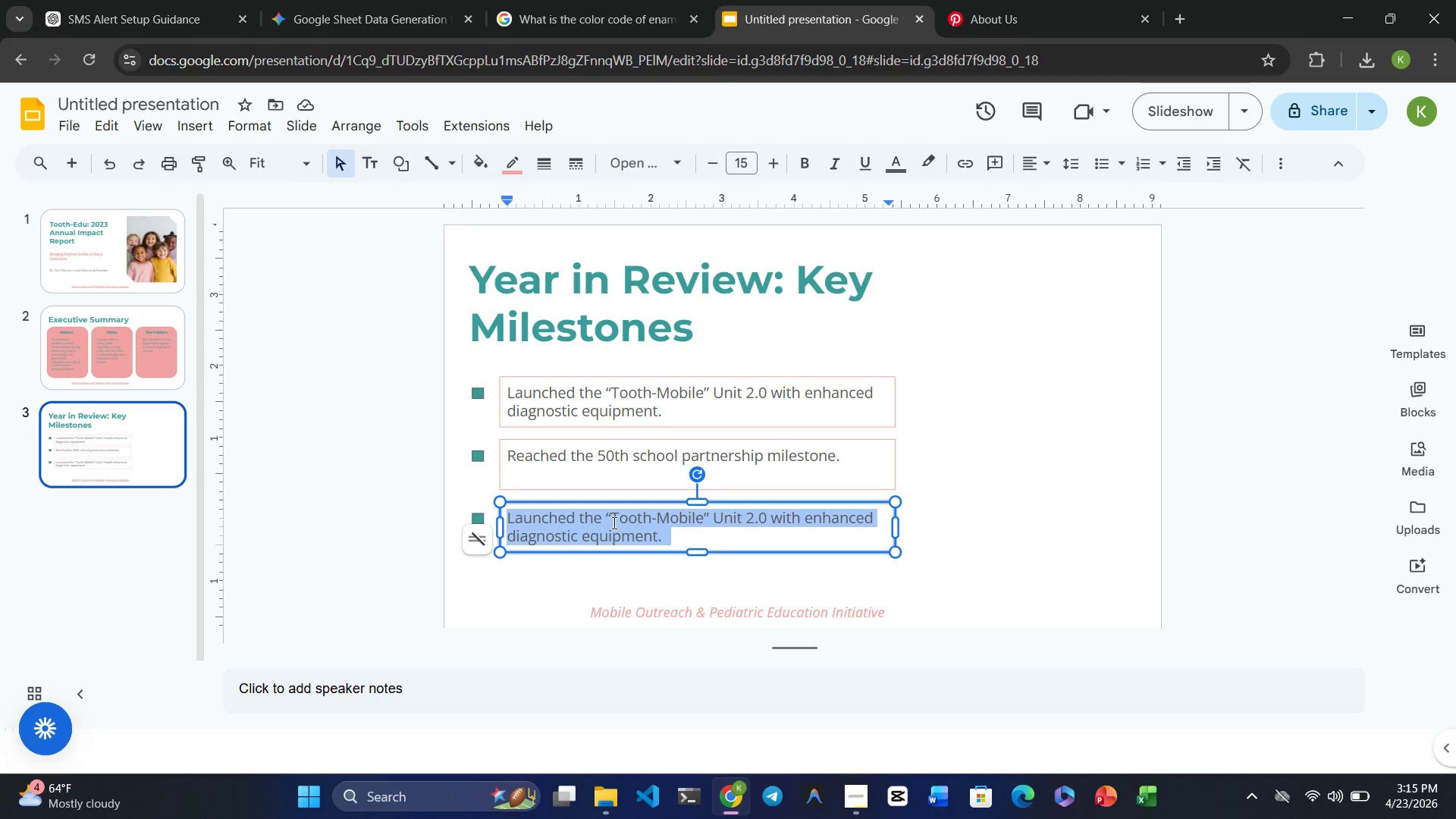 
triple_click([613, 522])
 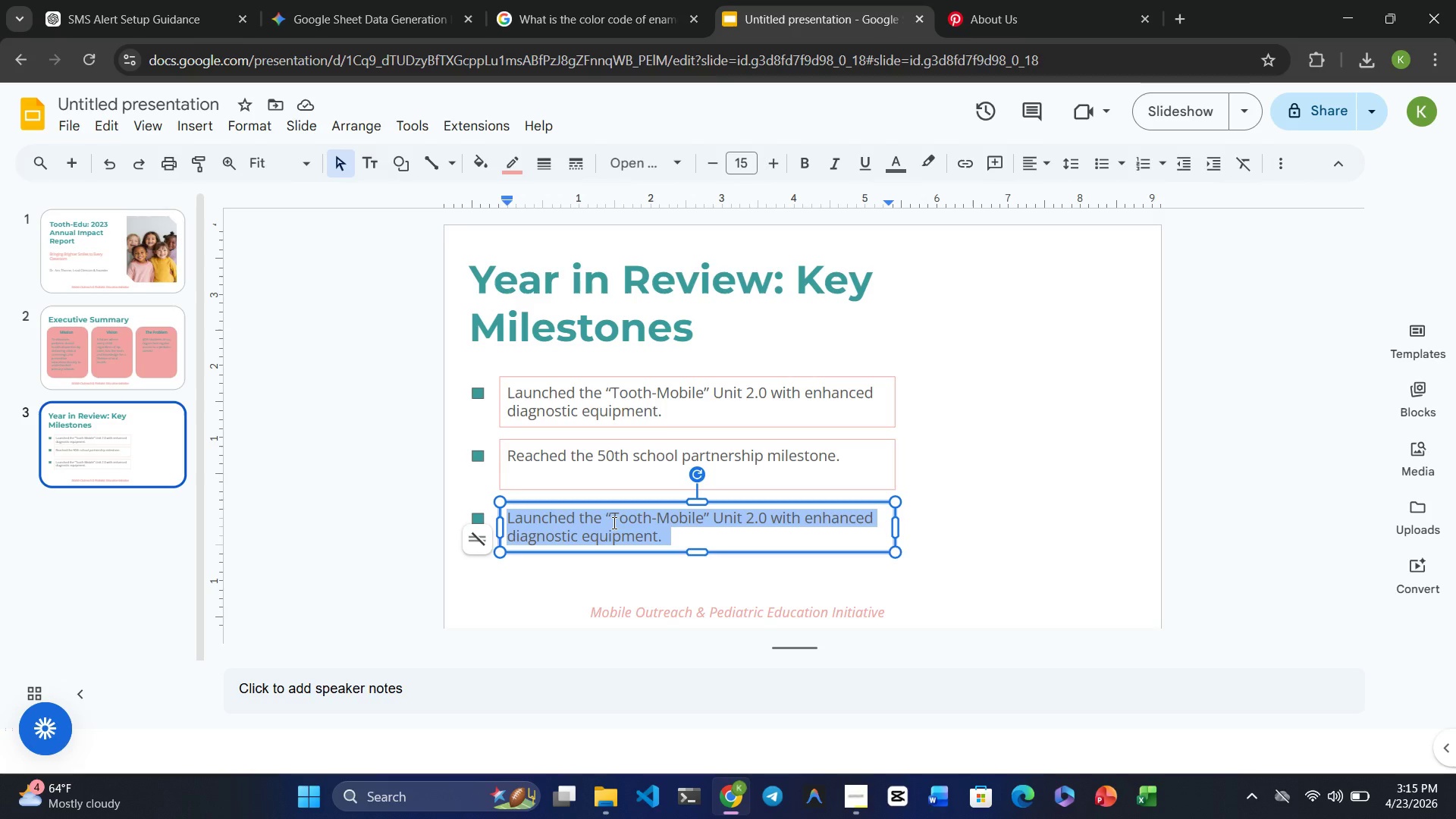 
type(Awarded the regional community )
 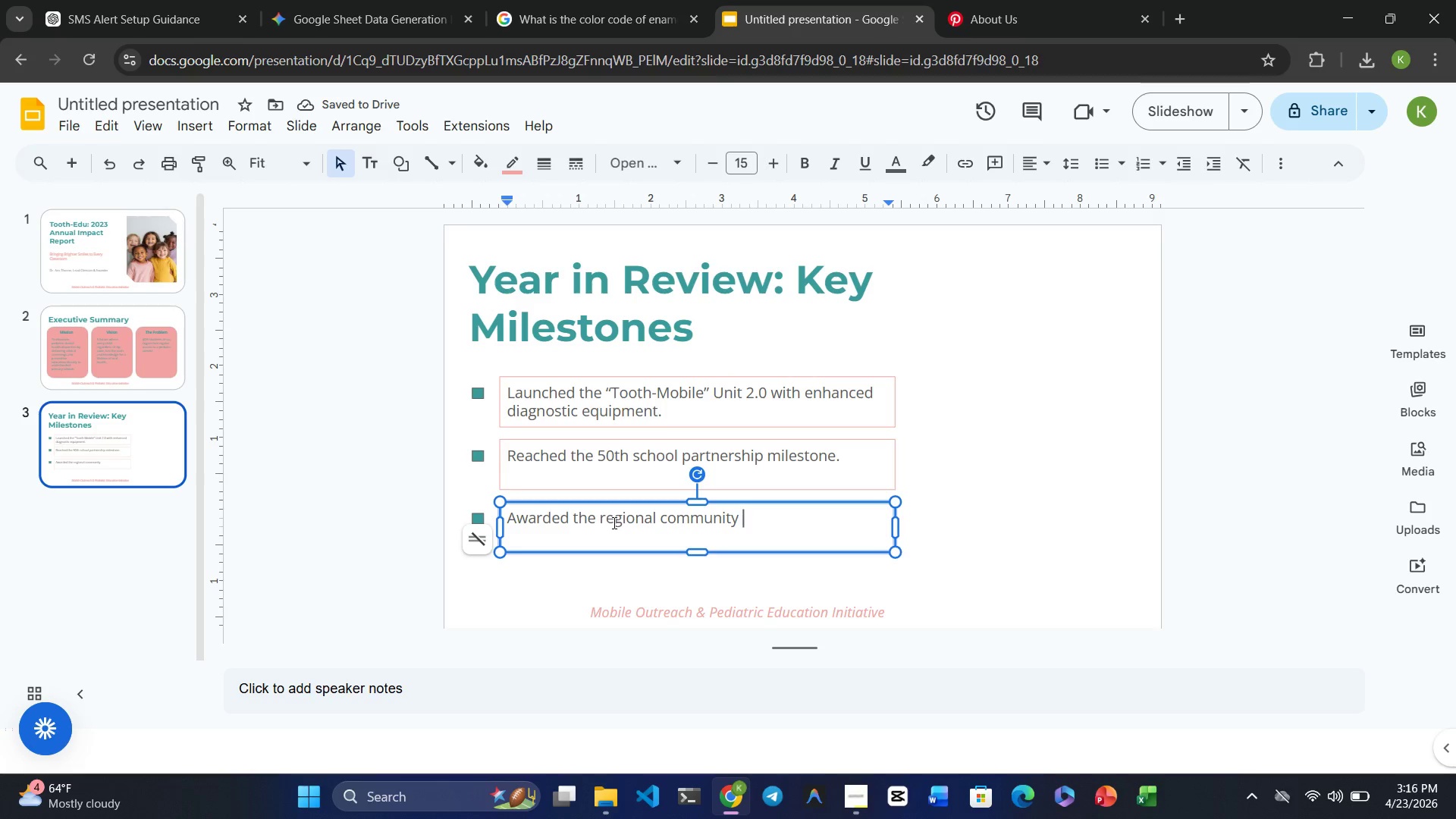 
wait(5.39)
 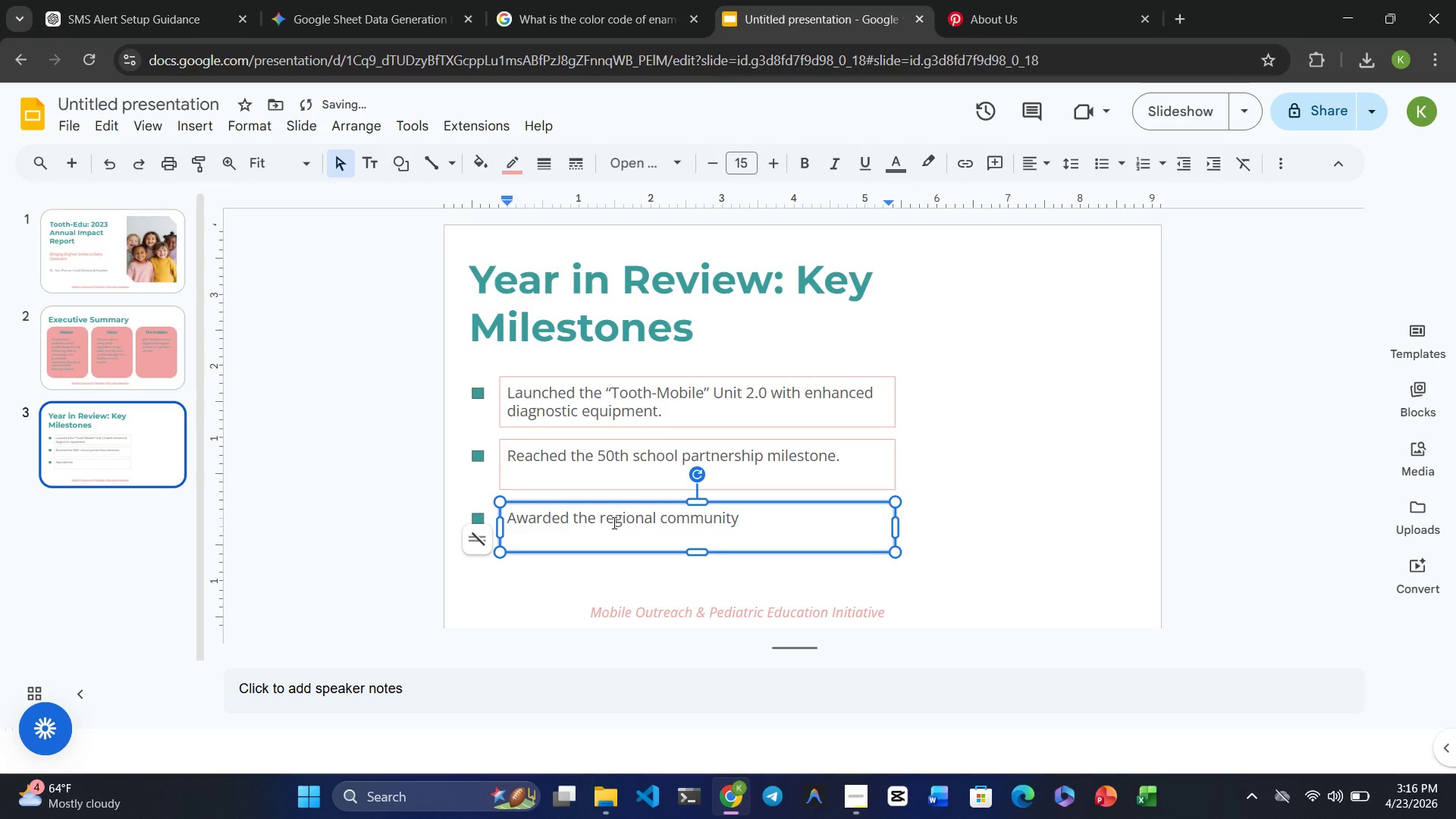 
type(Health Execellence Grant.)
 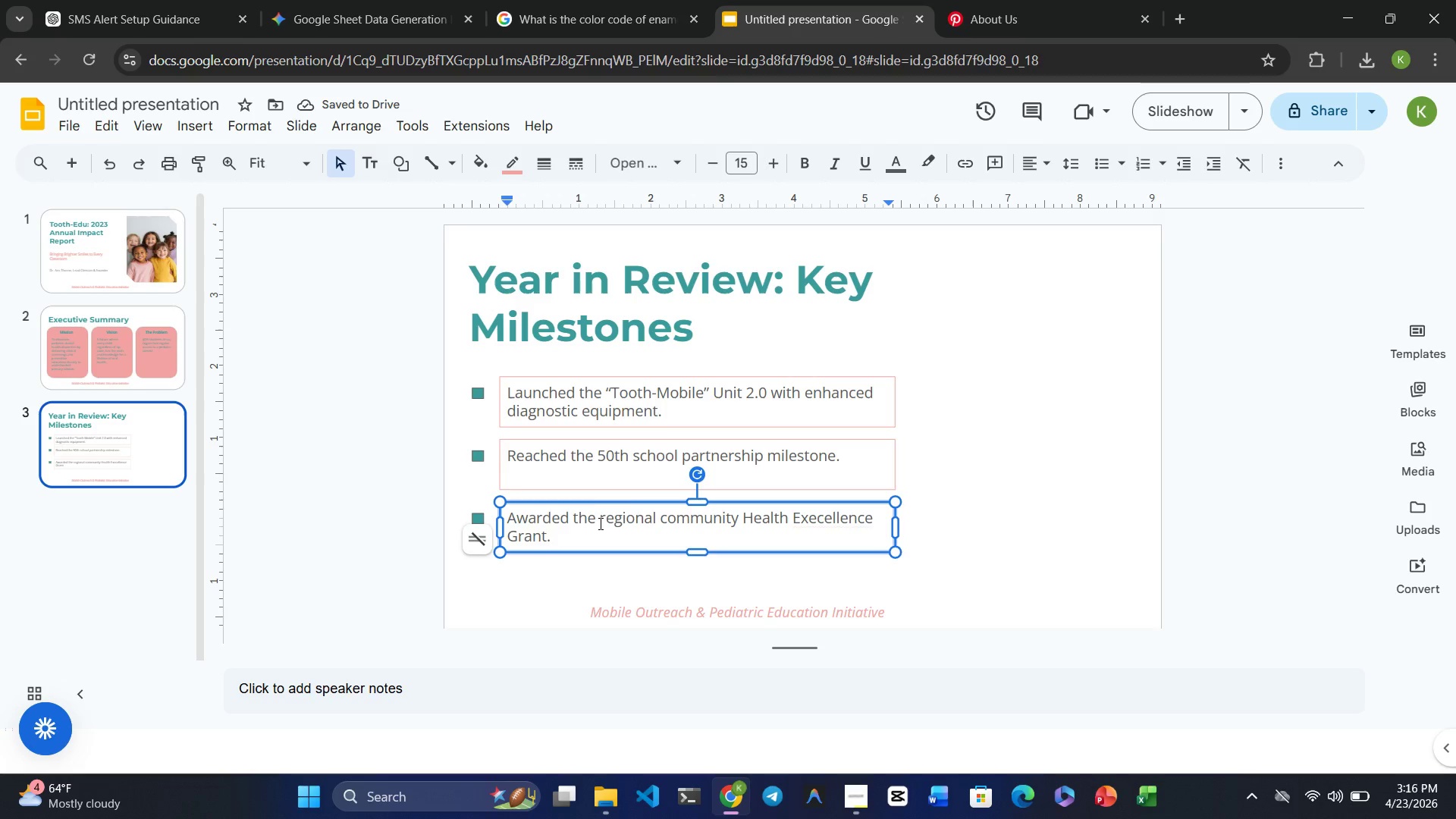 
left_click([604, 516])
 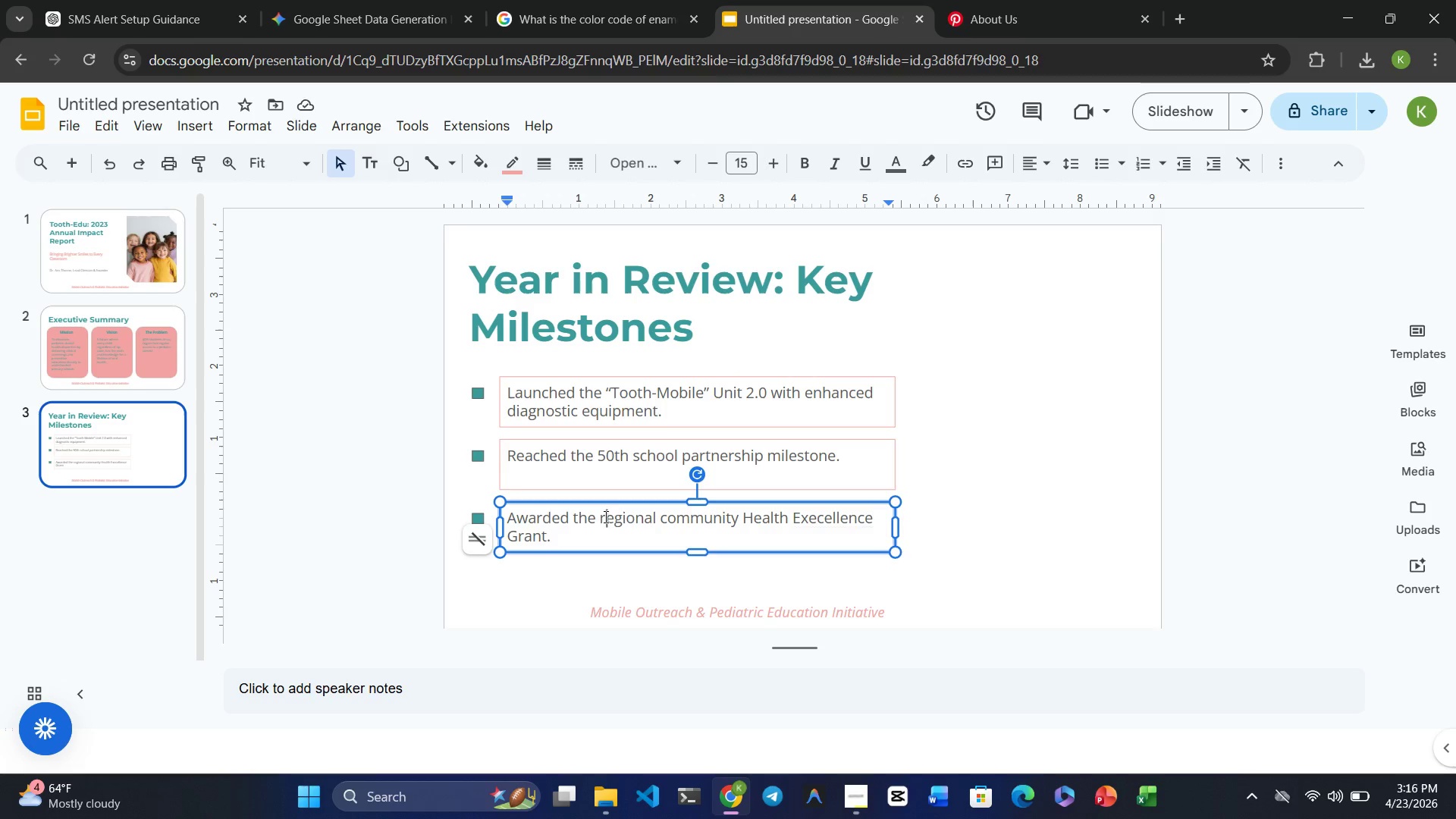 
key(Backspace)
 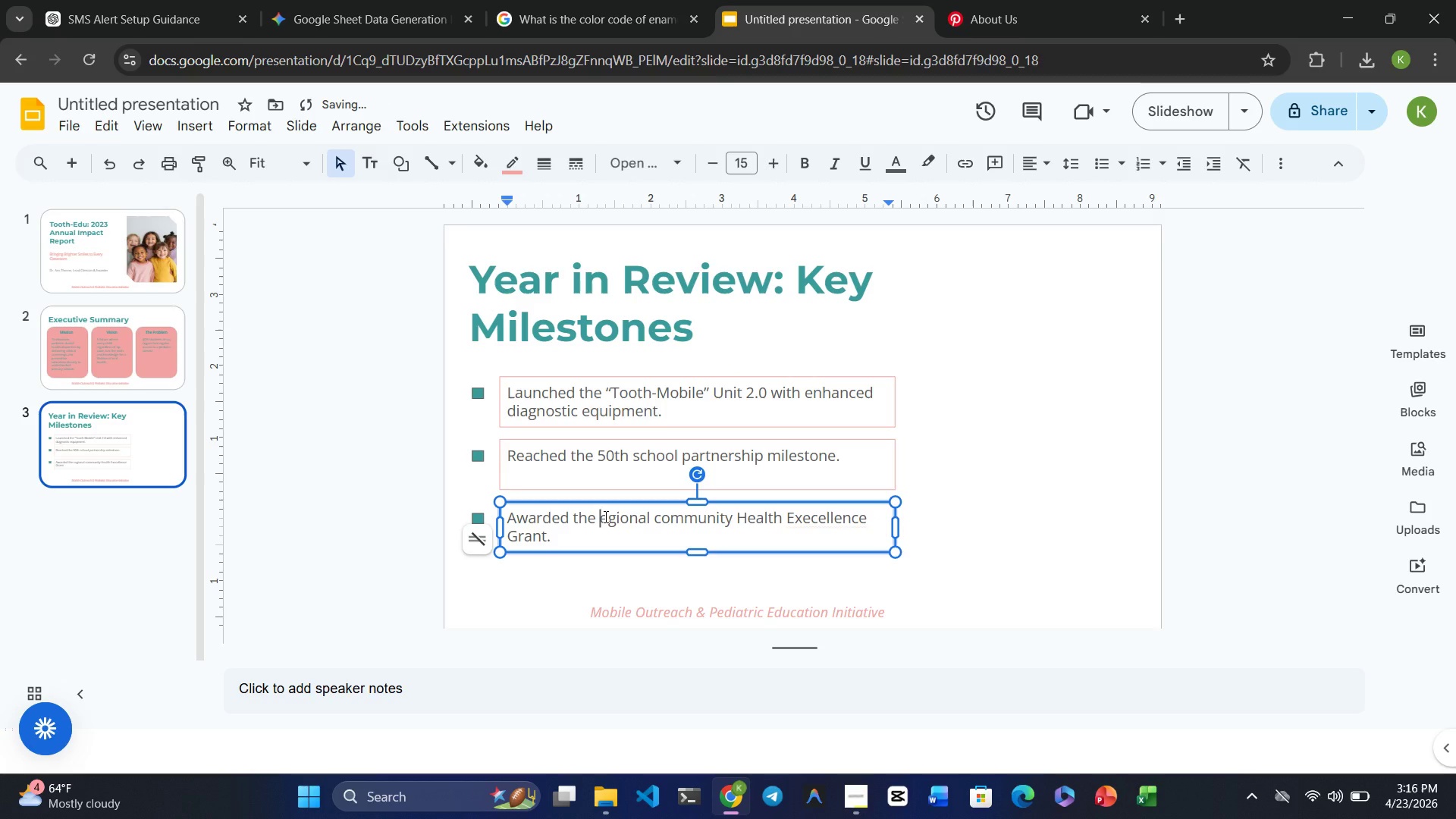 
key(Shift+ShiftRight)
 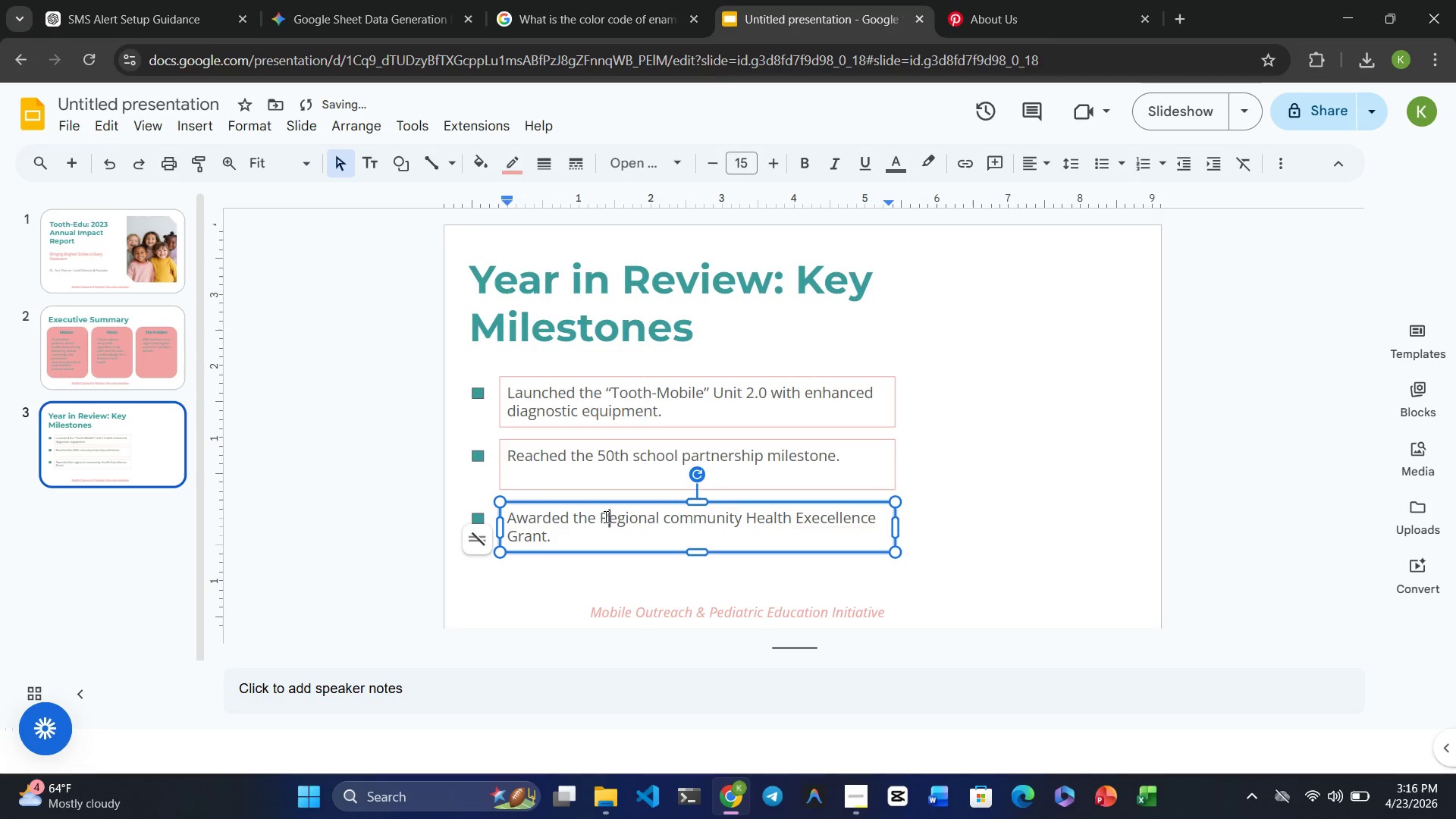 
key(Shift+R)
 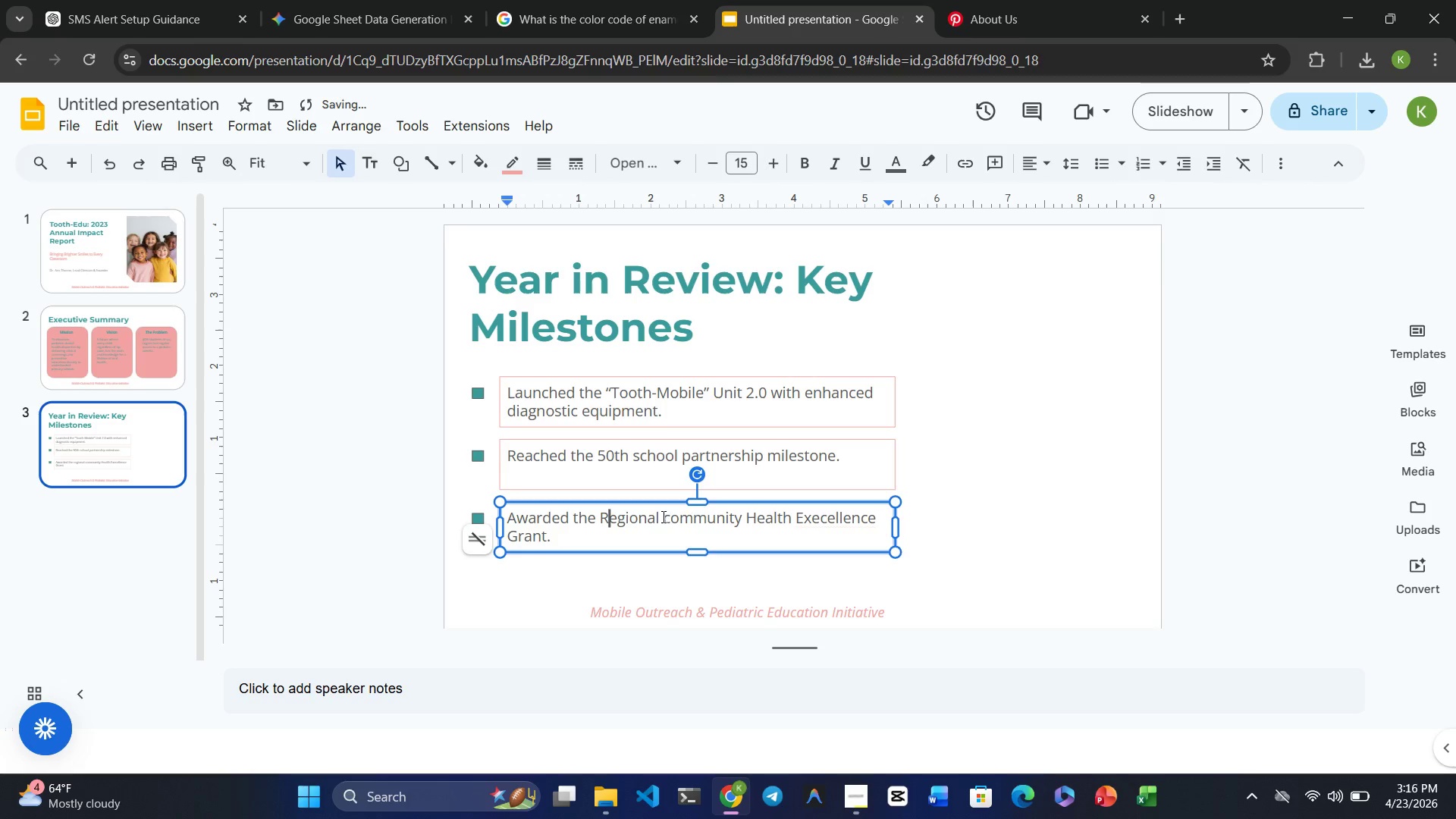 
left_click([669, 517])
 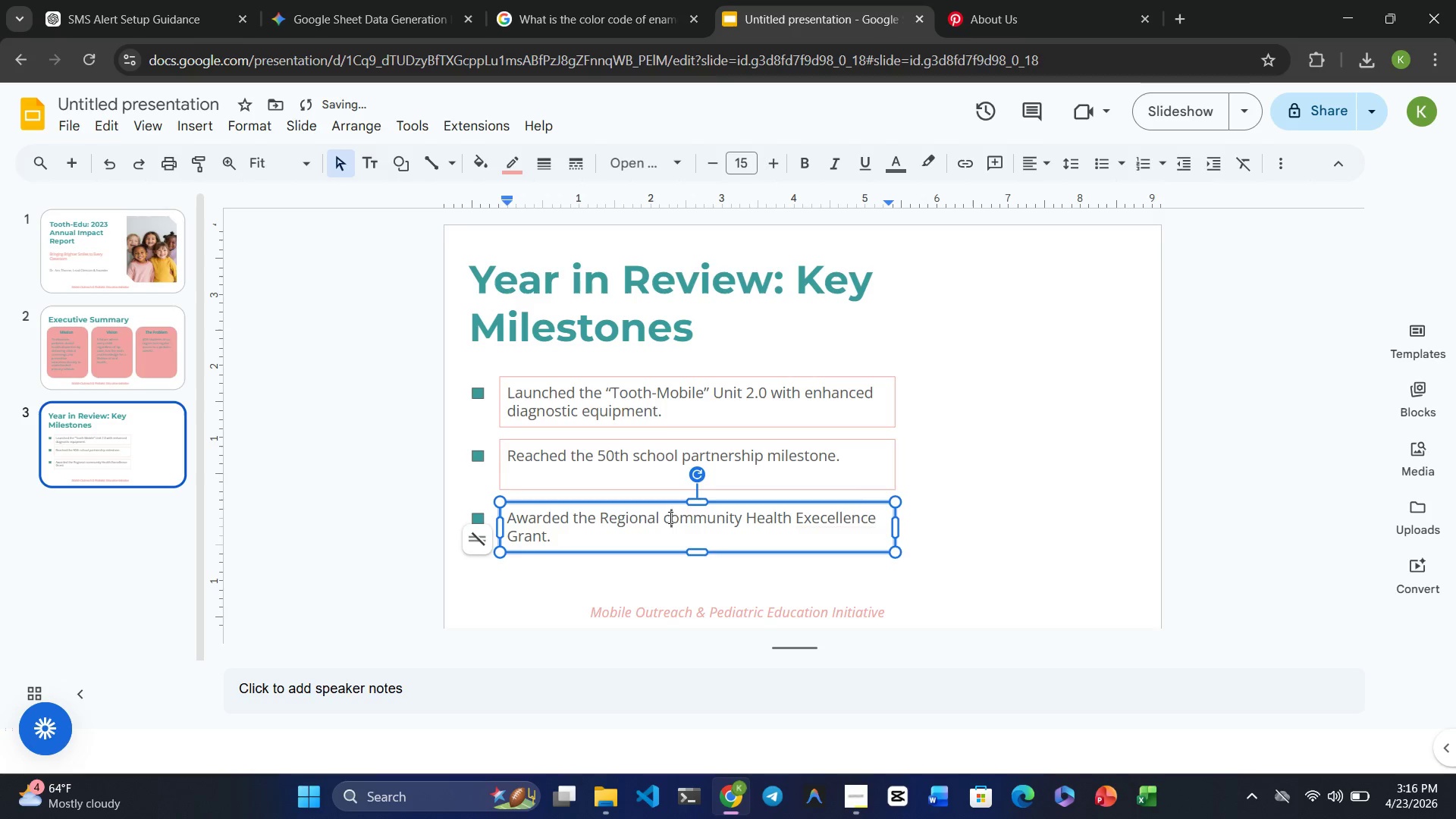 
key(Backspace)
 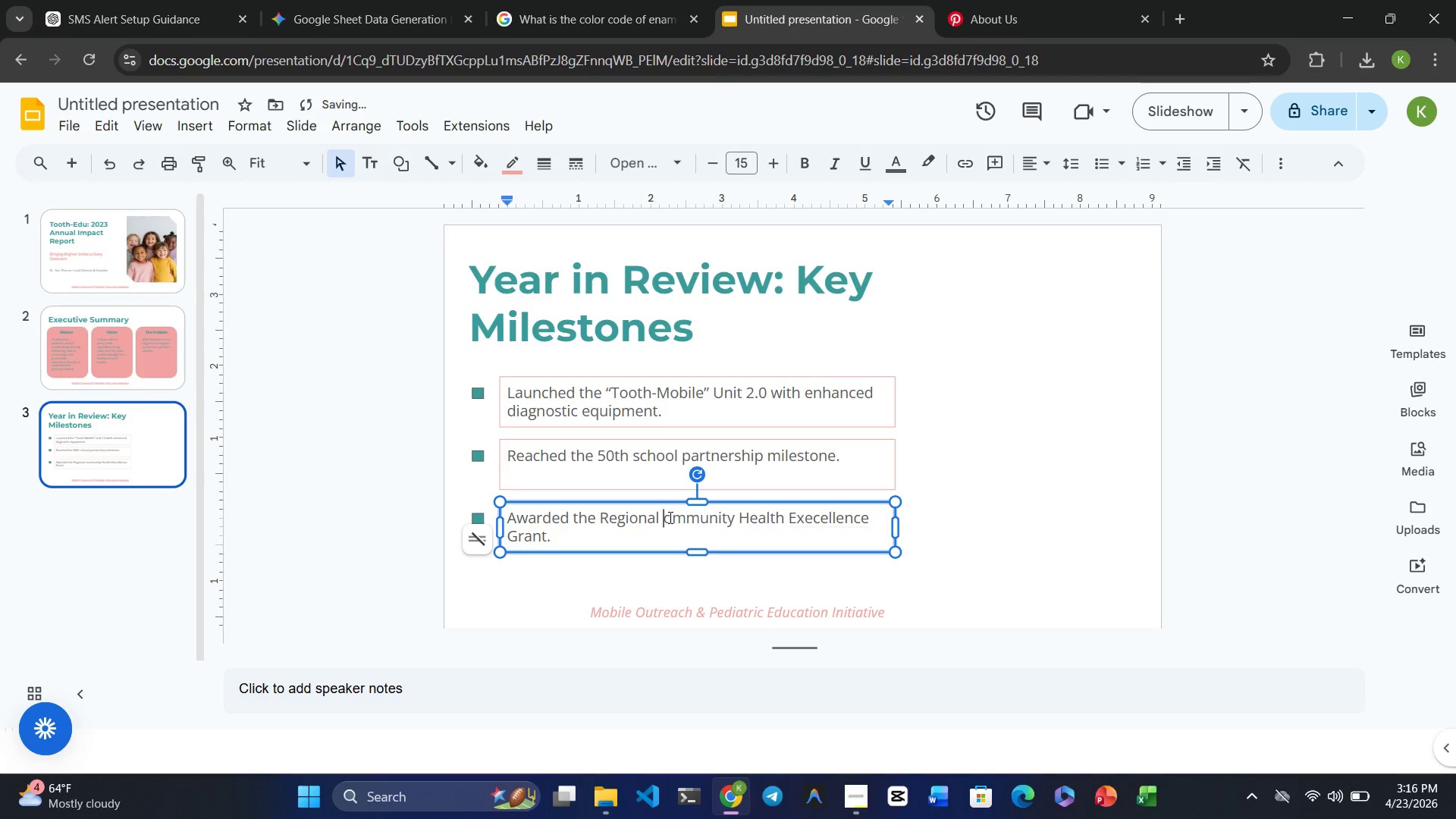 
key(Shift+C)
 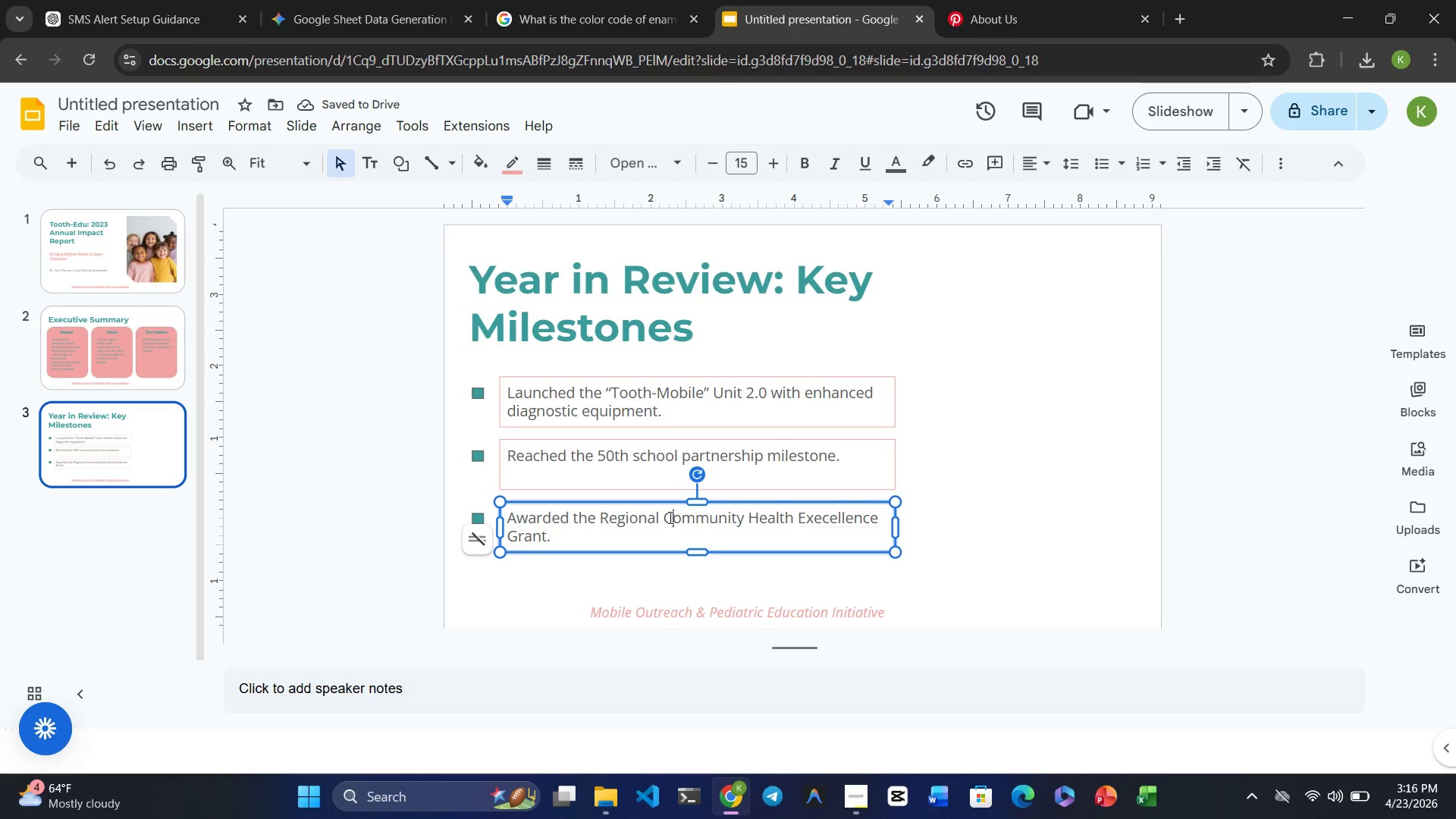 
wait(5.33)
 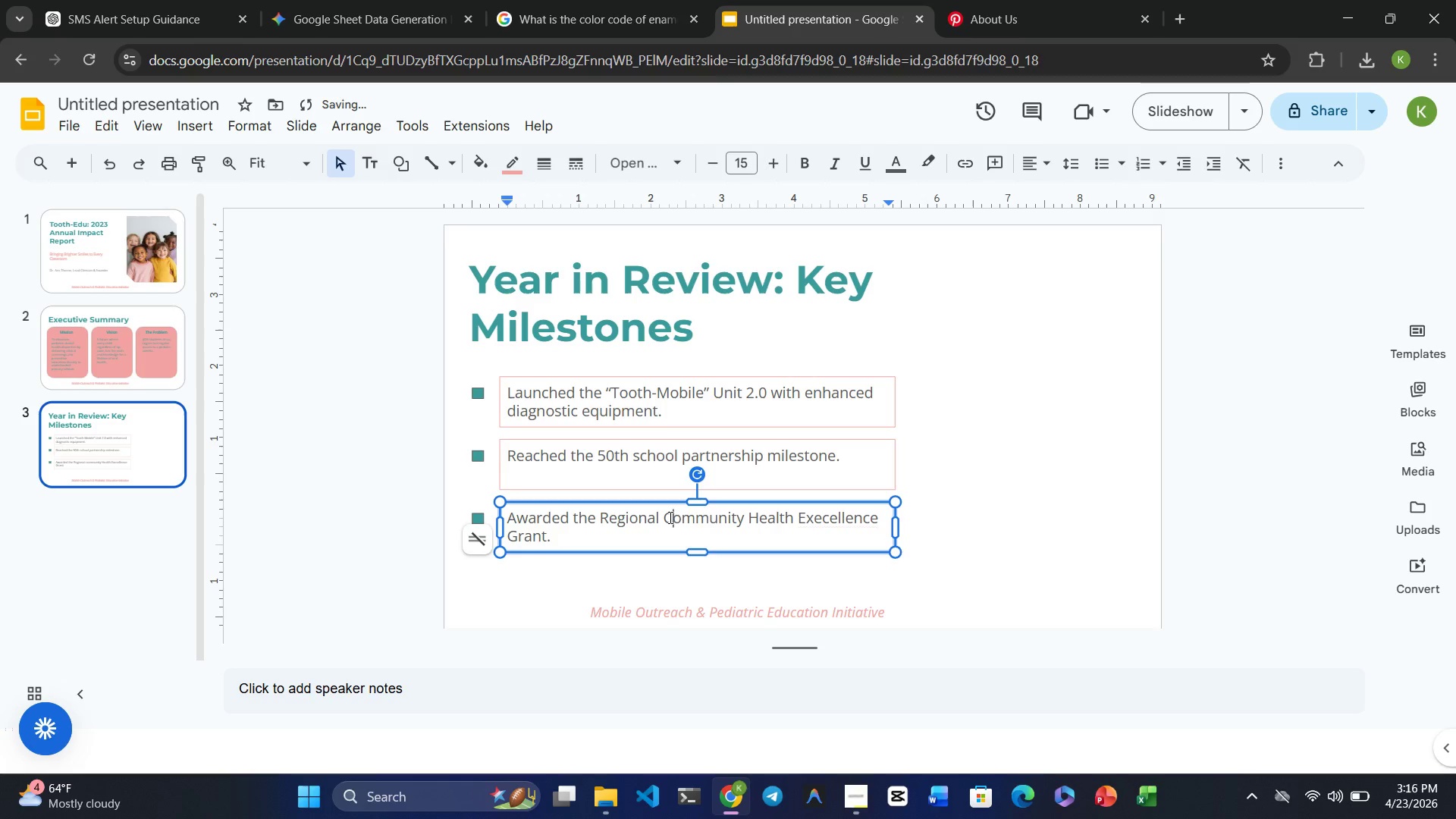 
left_click([996, 604])
 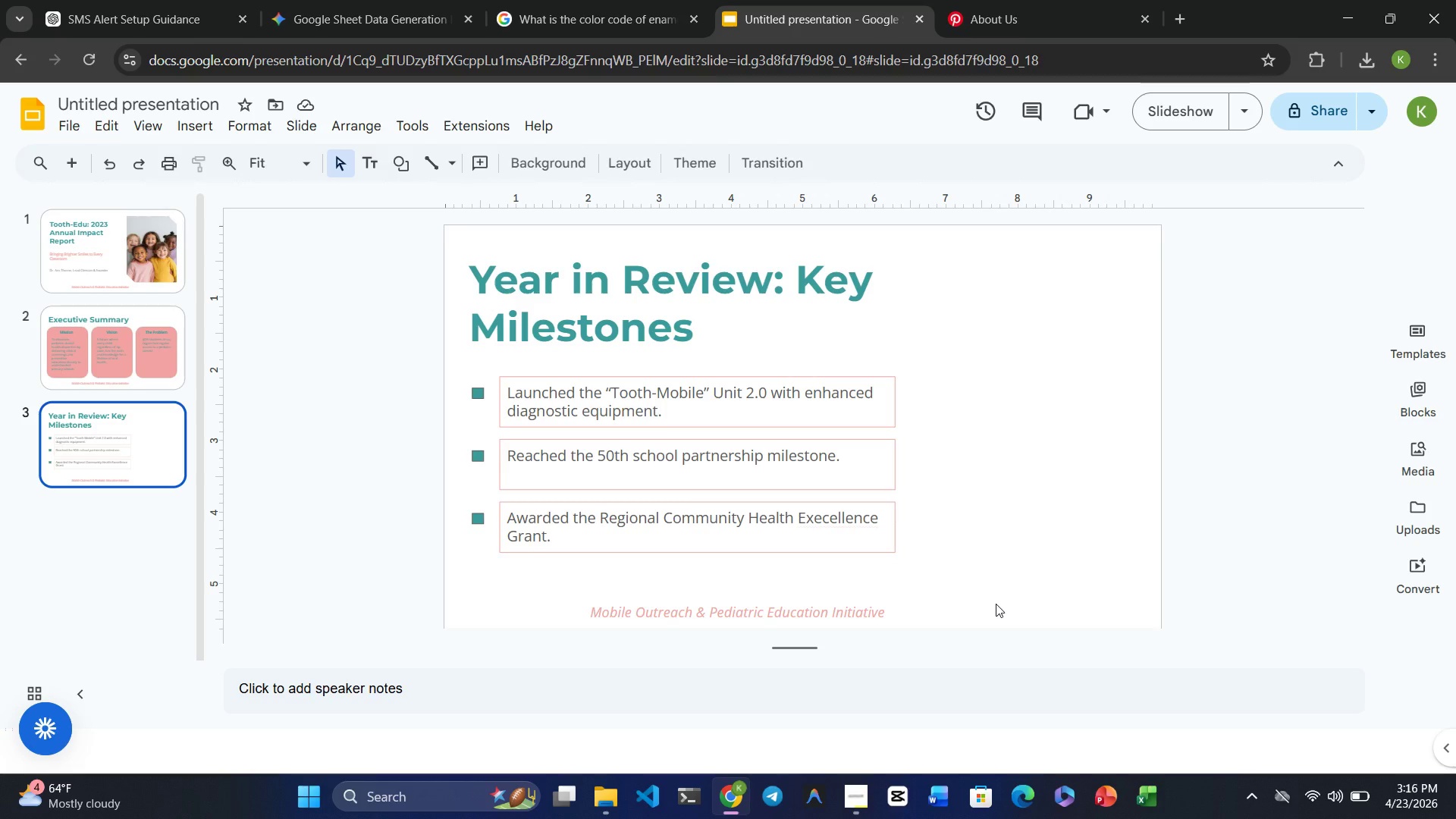 
wait(14.86)
 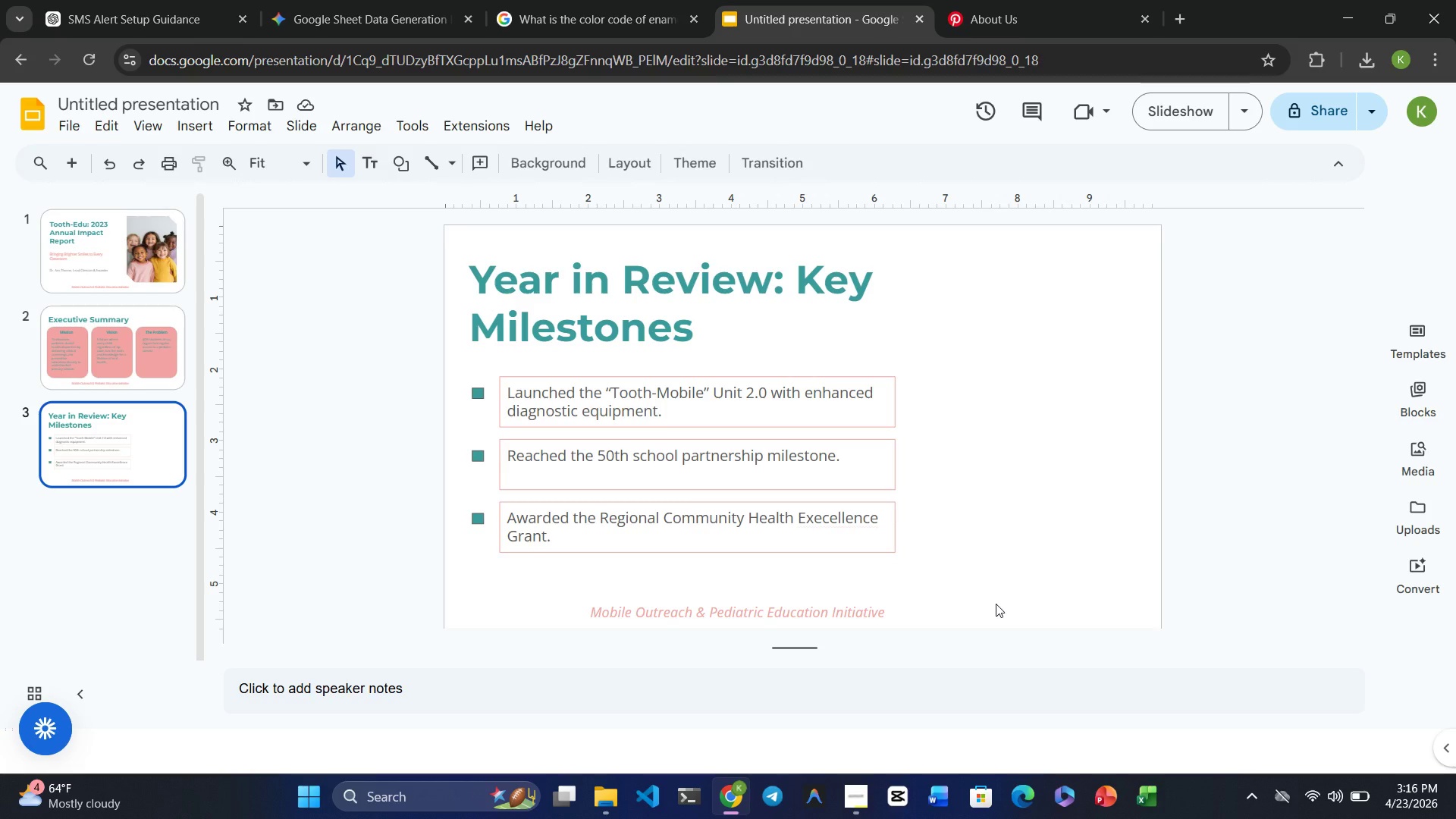 
key(Control+V)
 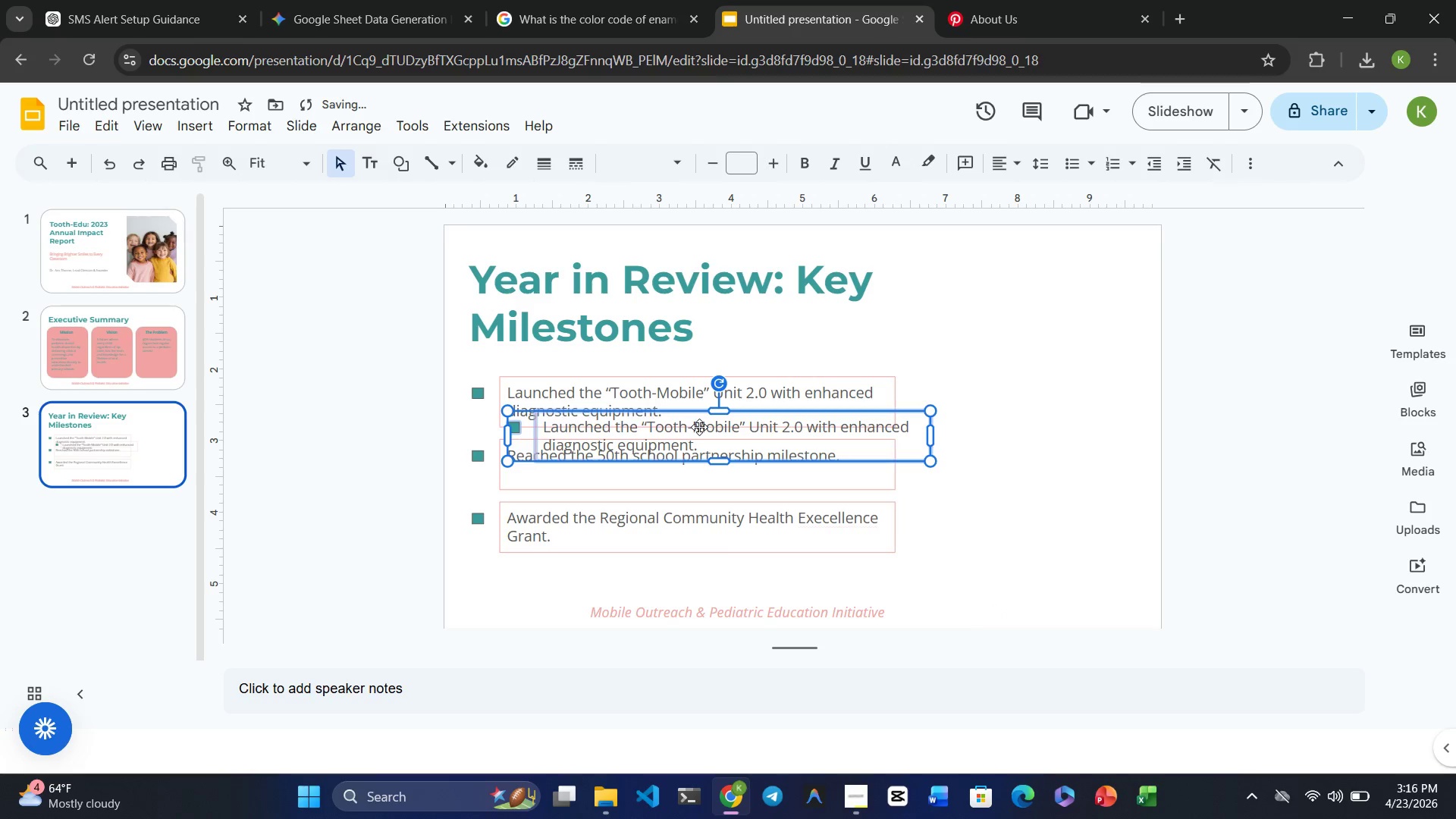 
left_click_drag(start_coordinate=[691, 427], to_coordinate=[665, 577])
 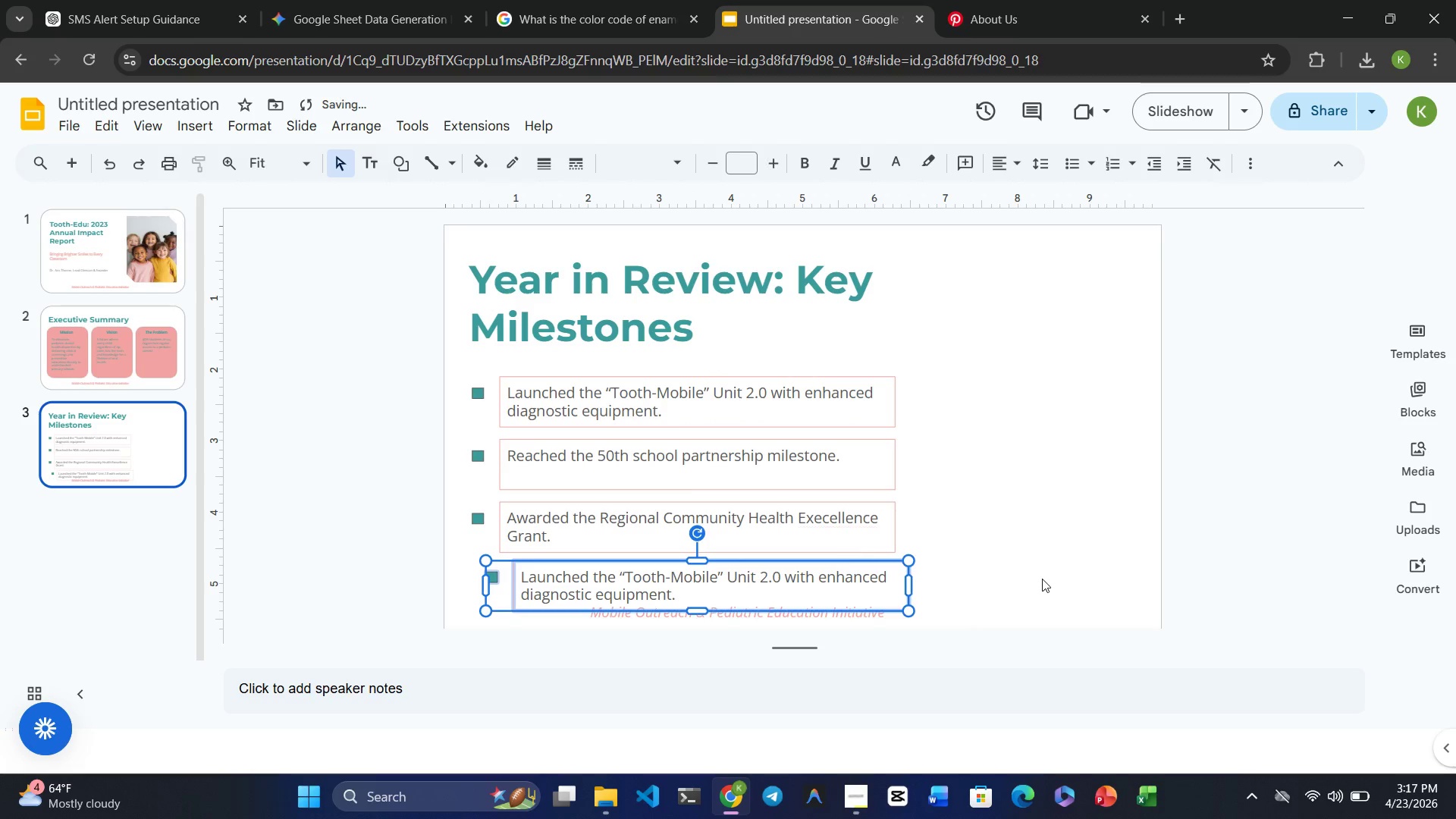 
left_click([1042, 579])
 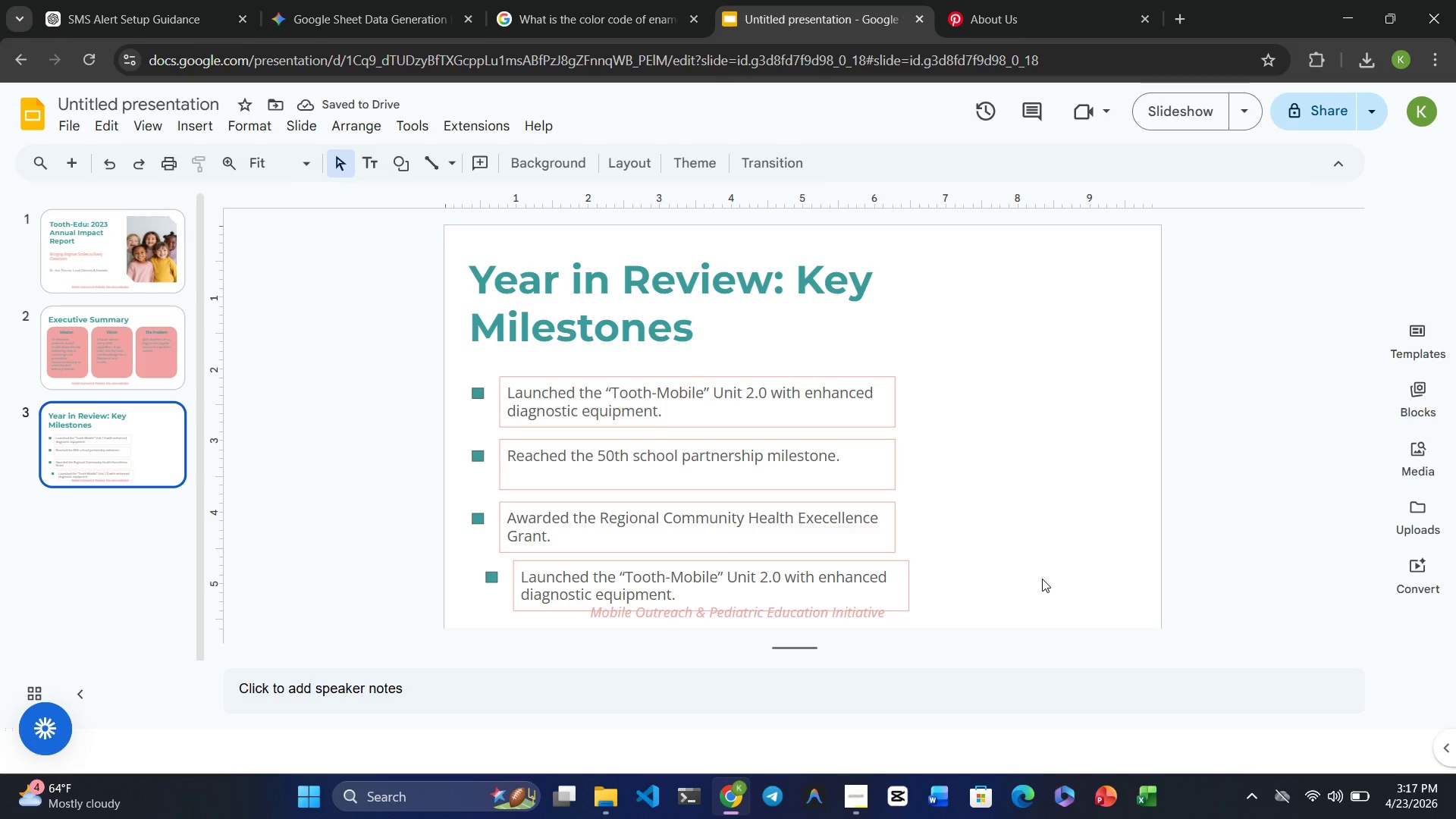 
left_click([758, 592])
 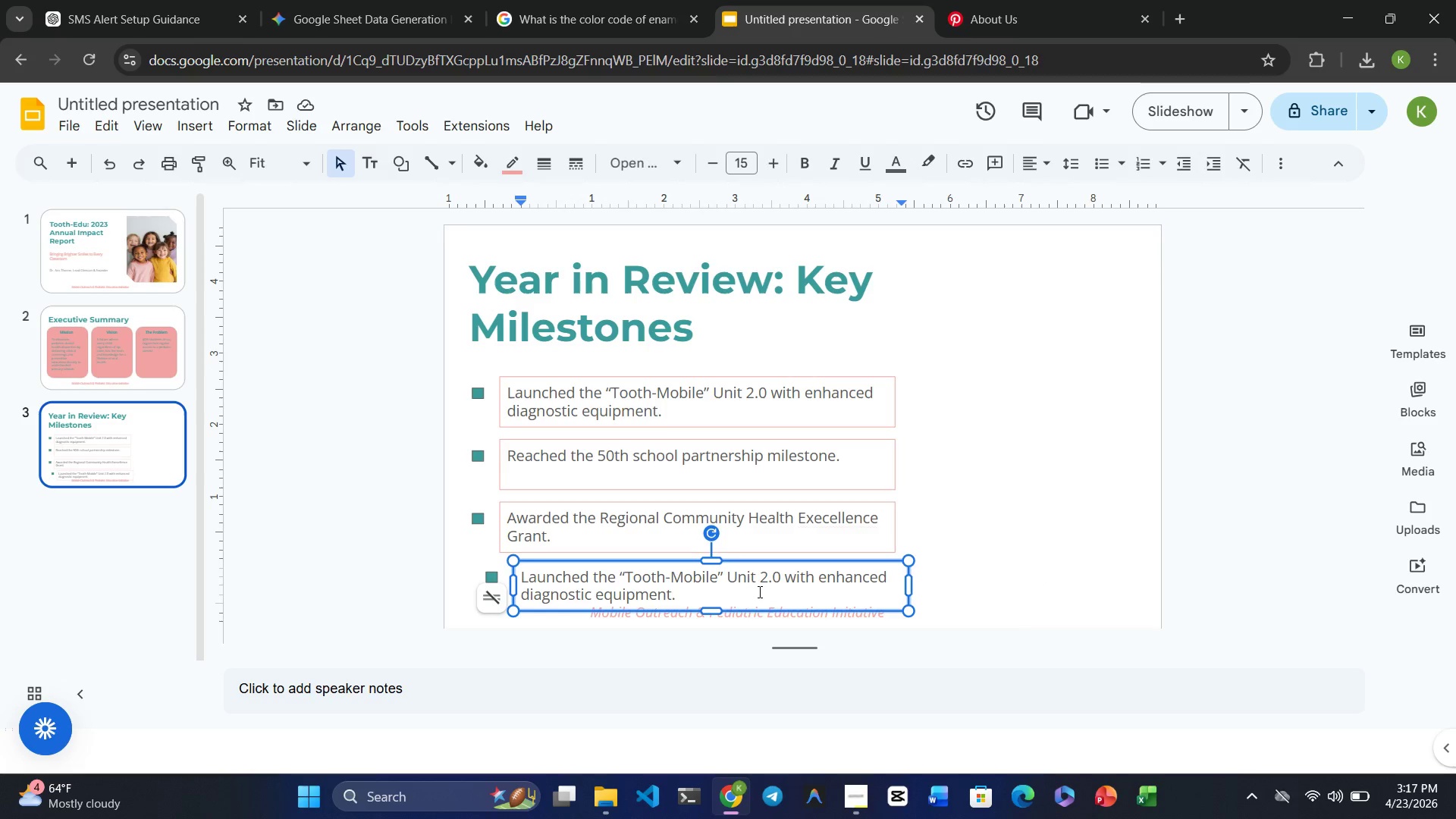 
hold_key(key=ControlRight, duration=5.91)
left_click([491, 573])
 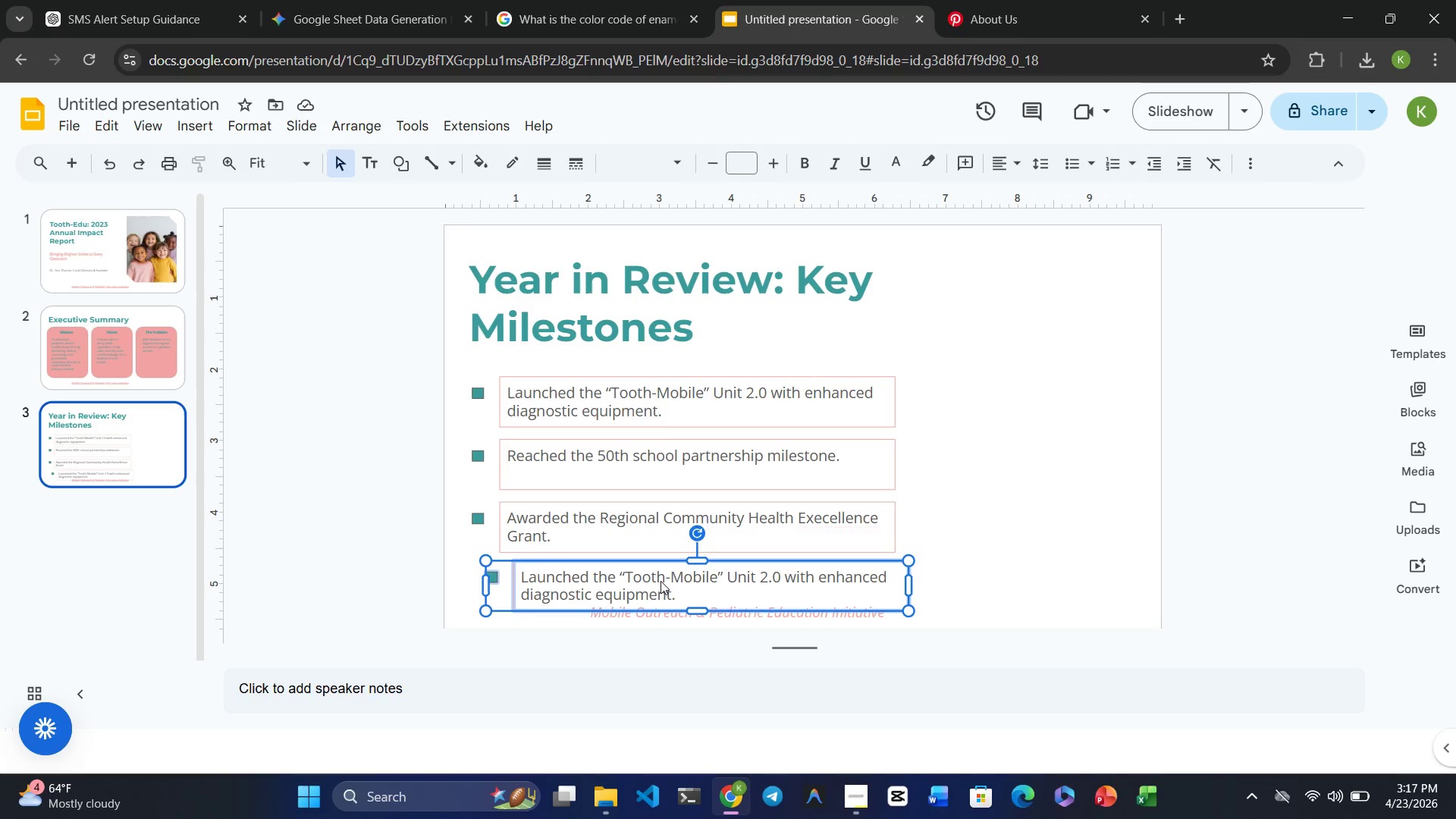 
left_click_drag(start_coordinate=[661, 581], to_coordinate=[648, 581])
 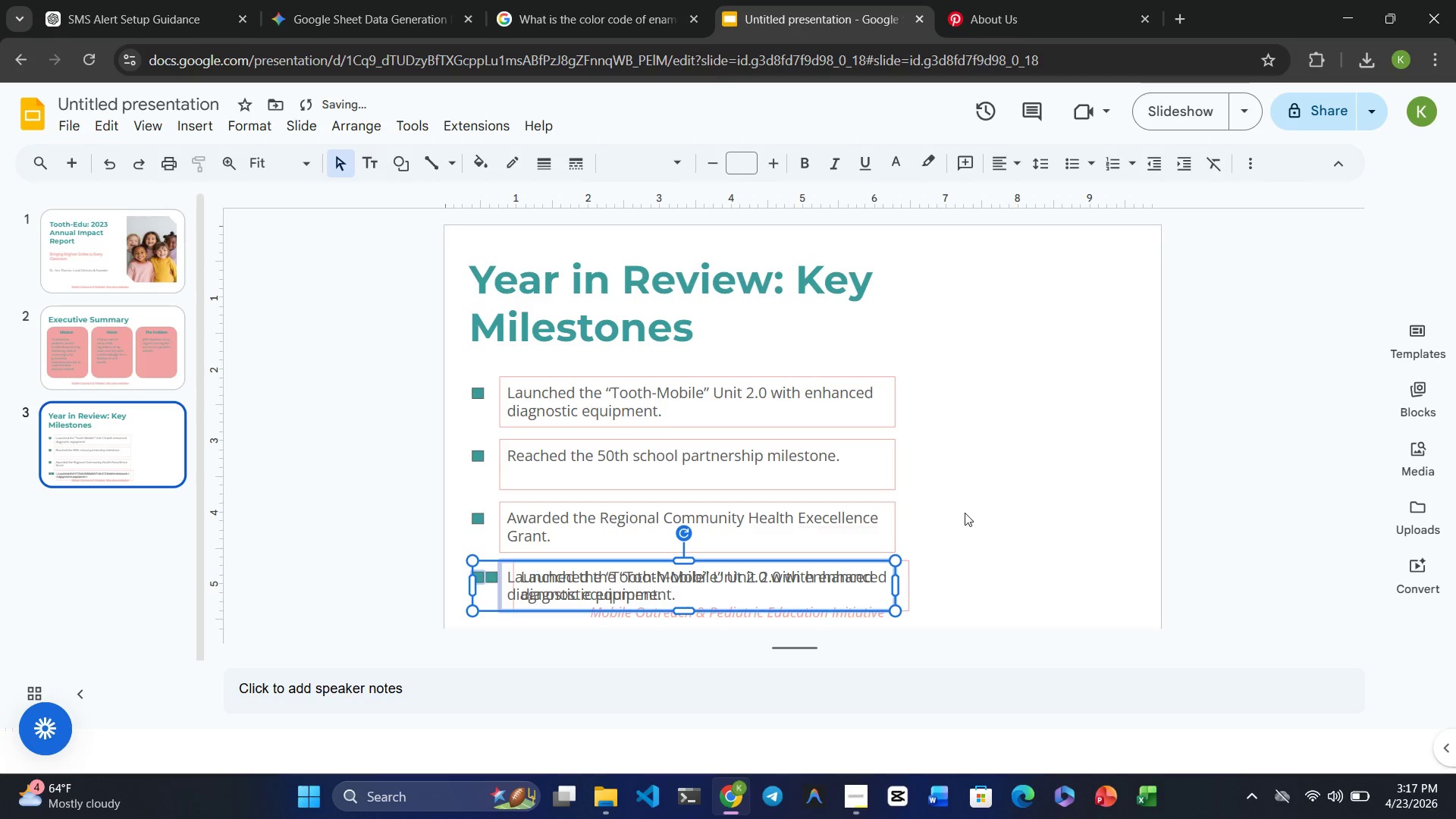 
left_click([970, 513])
 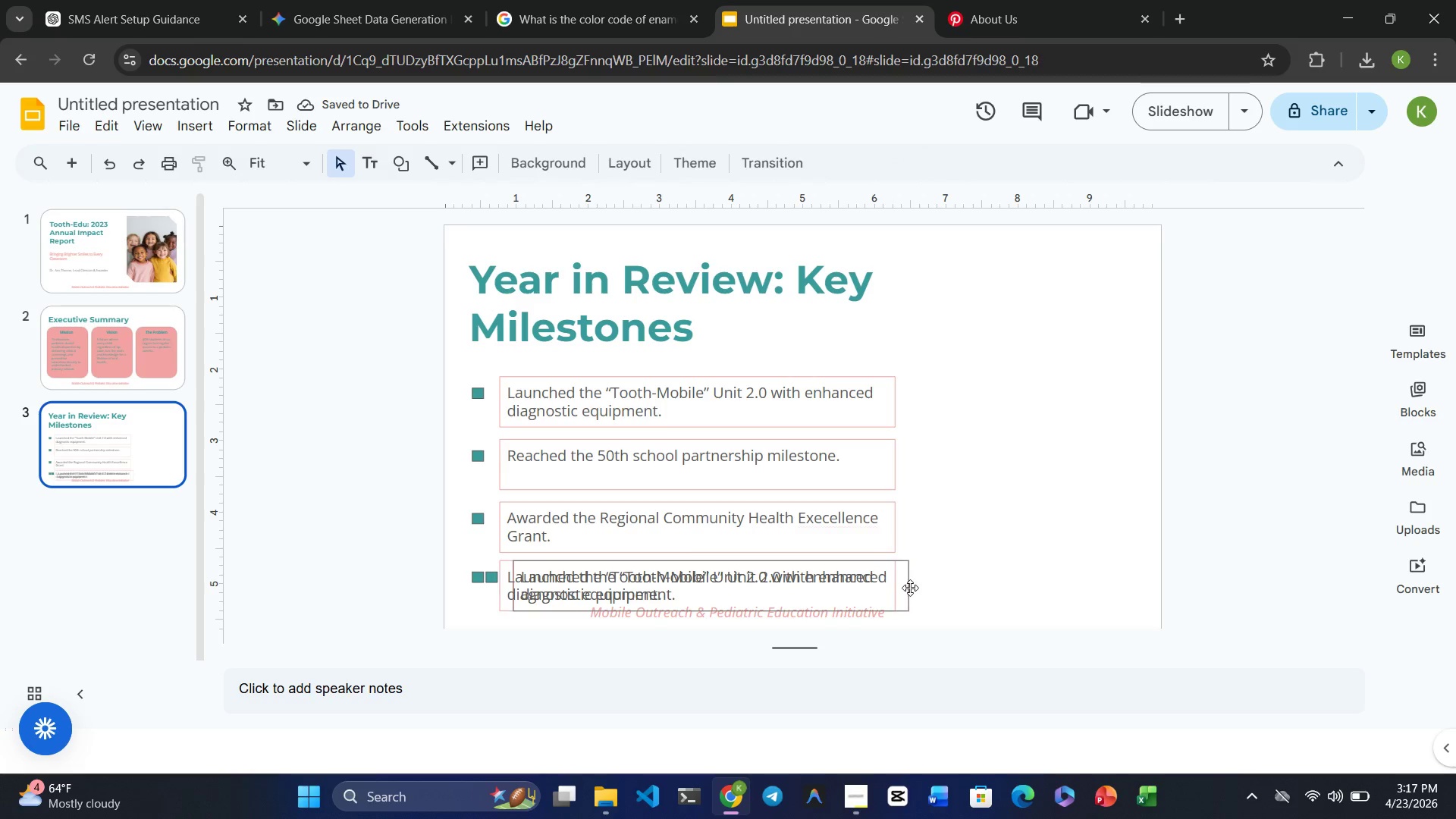 
left_click([911, 588])
 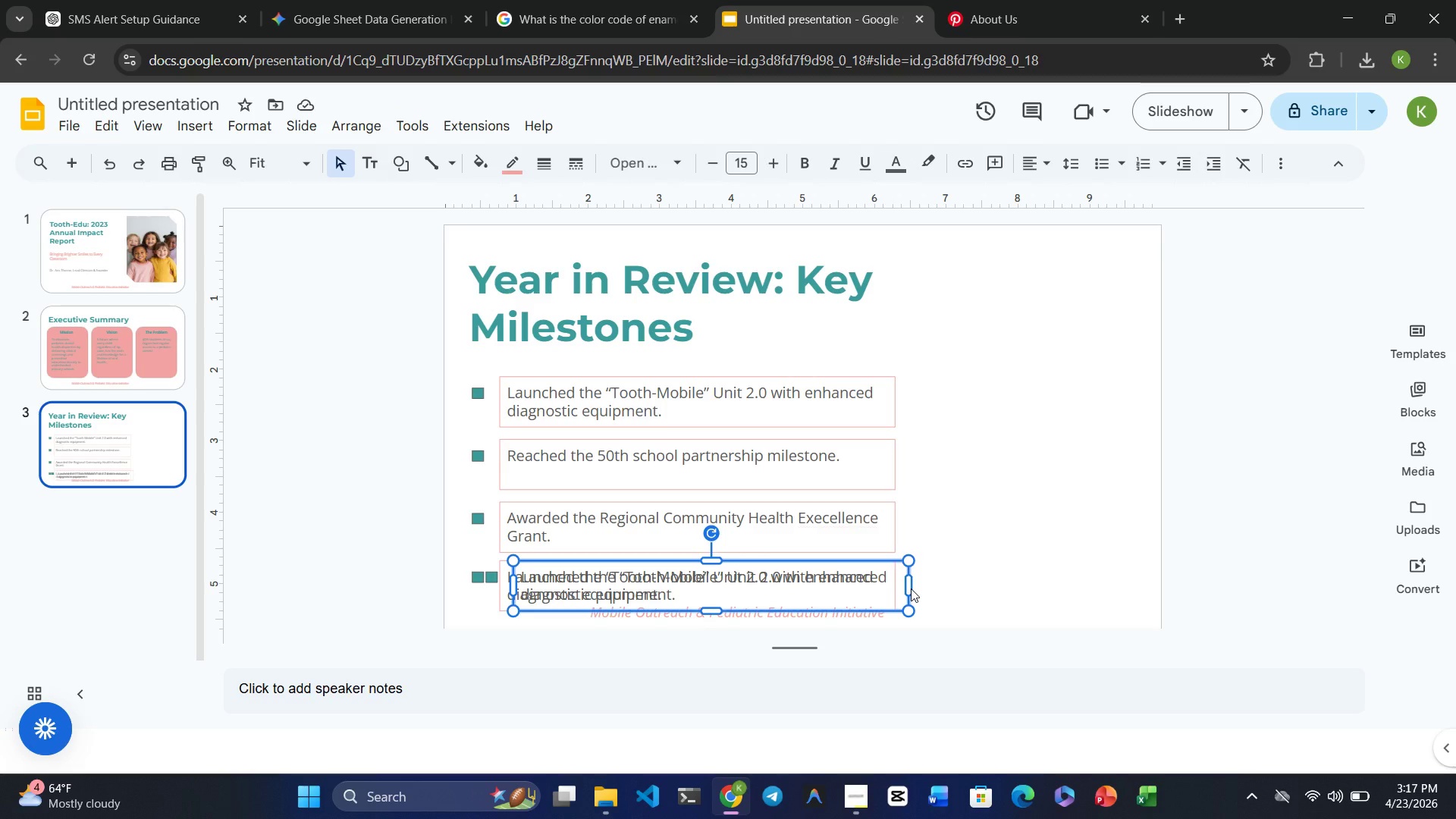 
key(Delete)
 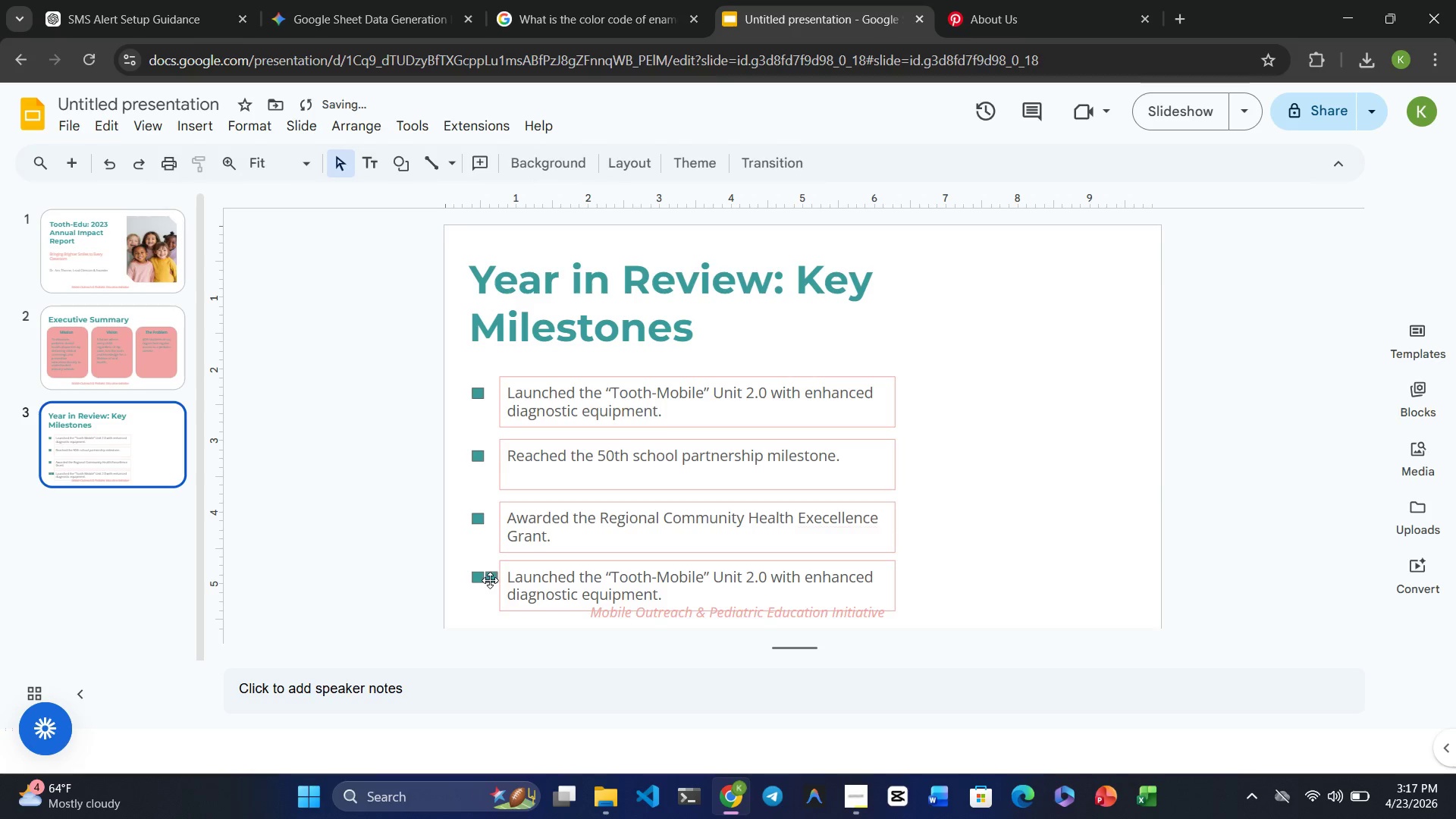 
double_click([489, 579])
 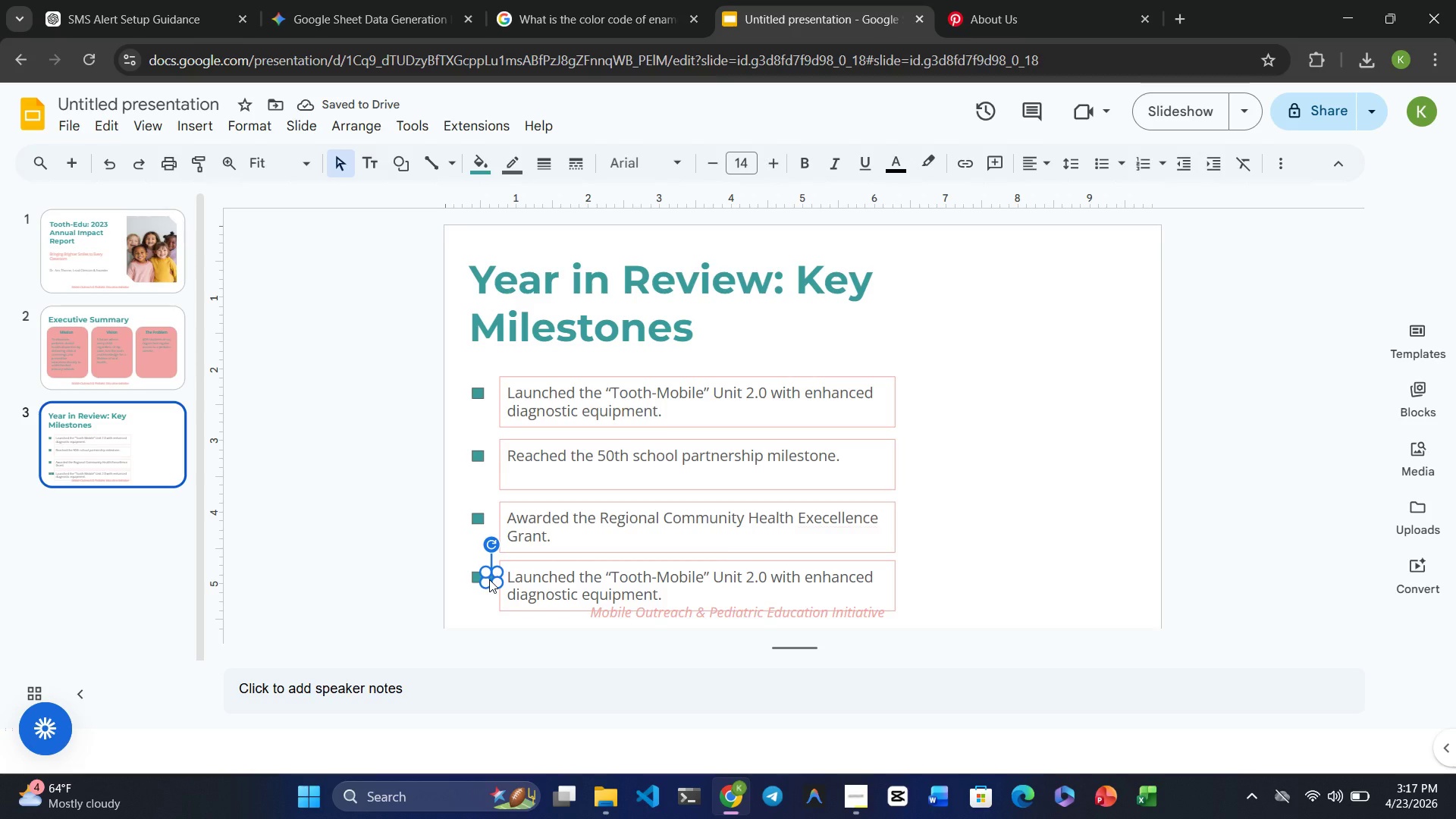 
key(Delete)
 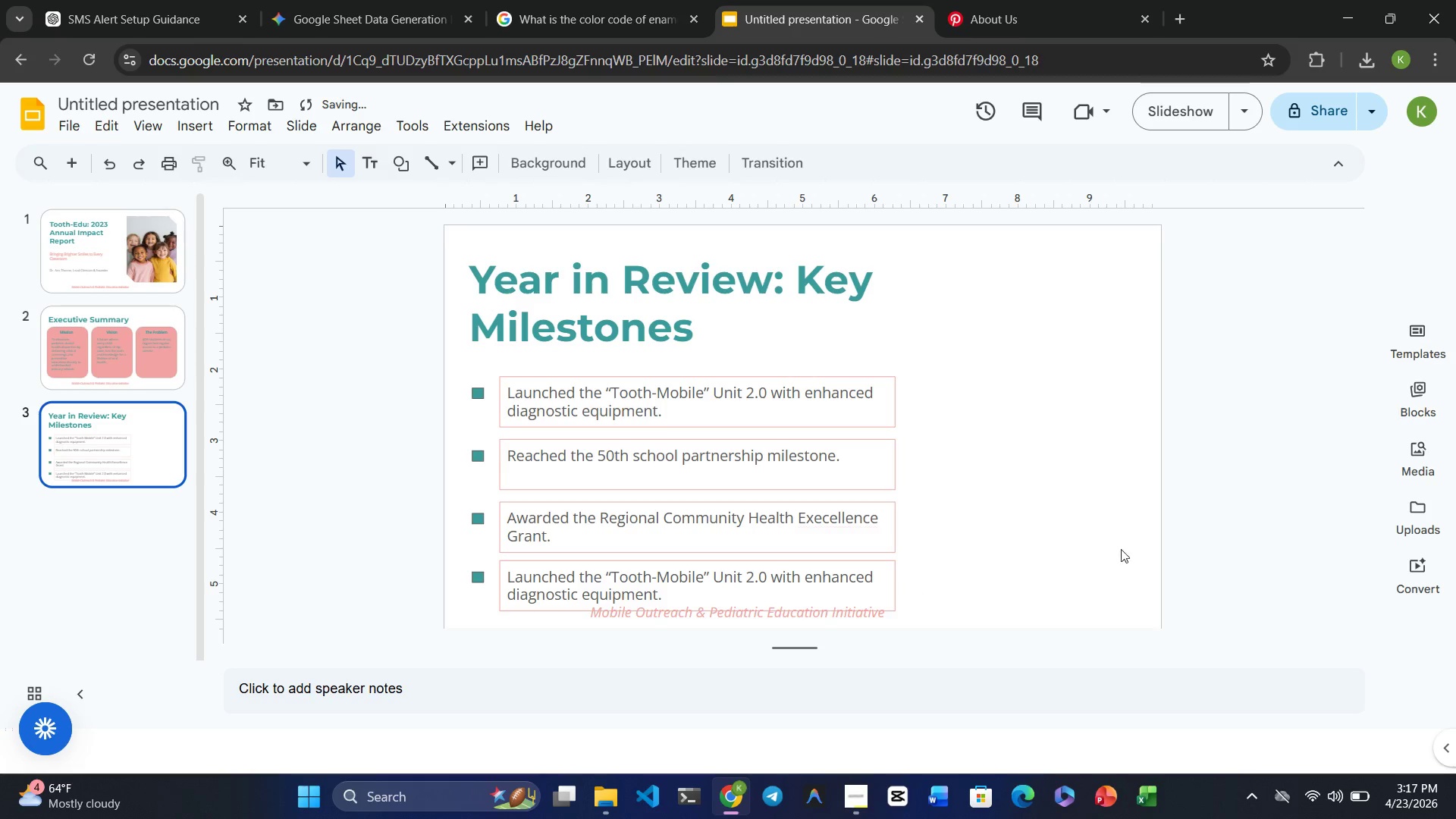 
left_click([1135, 551])
 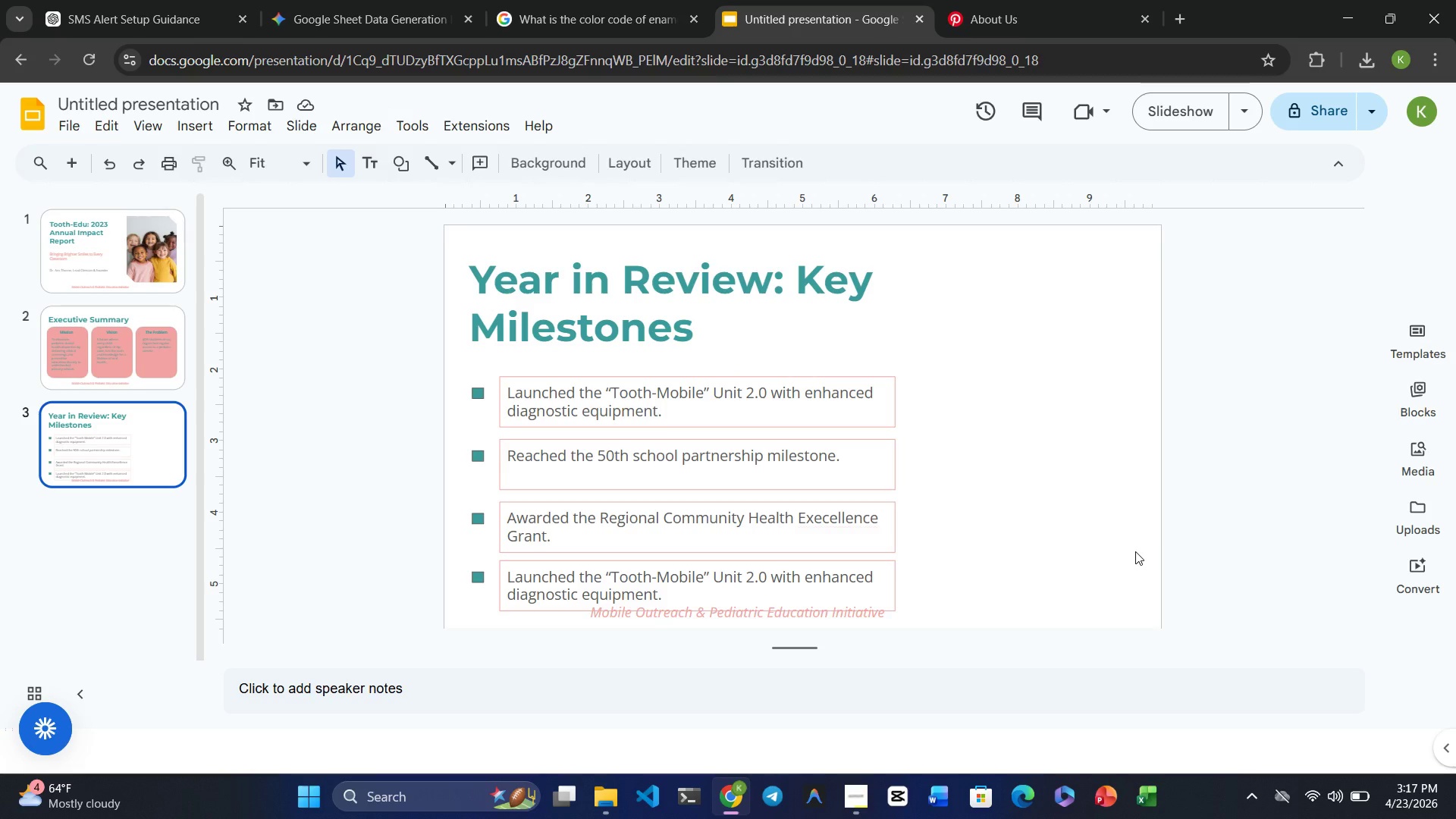 
wait(6.72)
 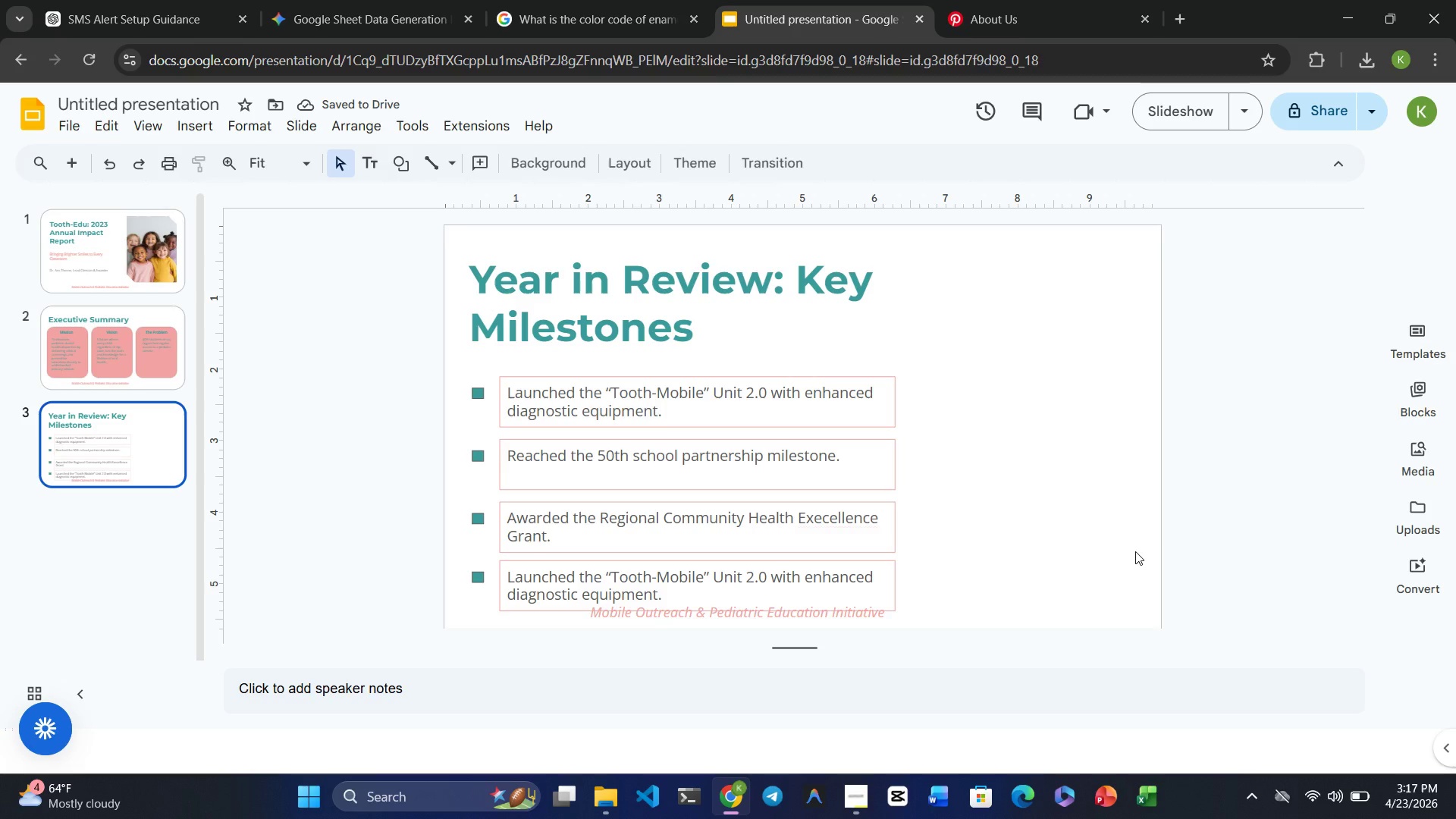 
hold_key(key=ControlRight, duration=21.8)
left_click([692, 580])
 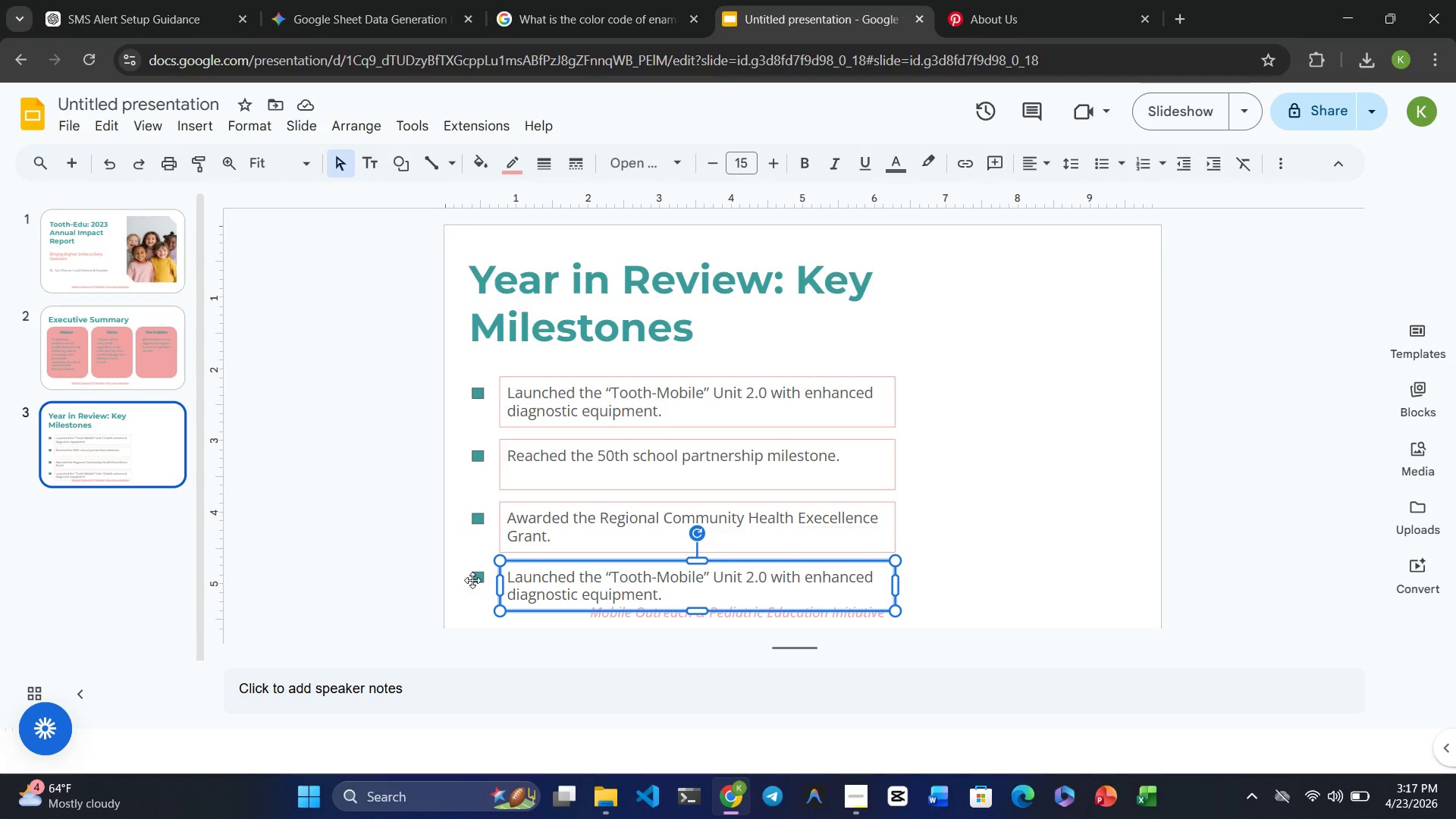 
left_click([475, 580])
 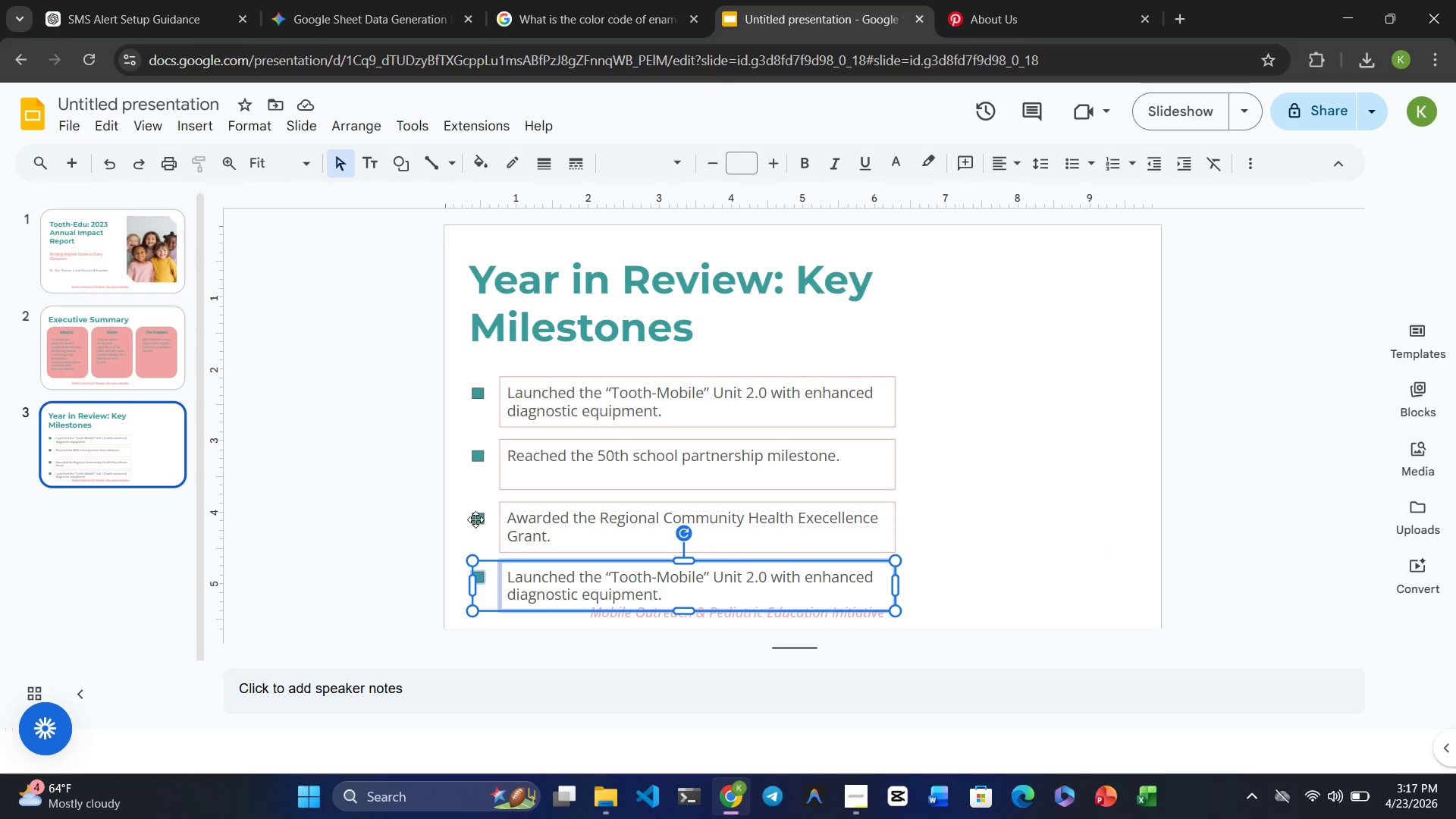 
left_click([475, 518])
 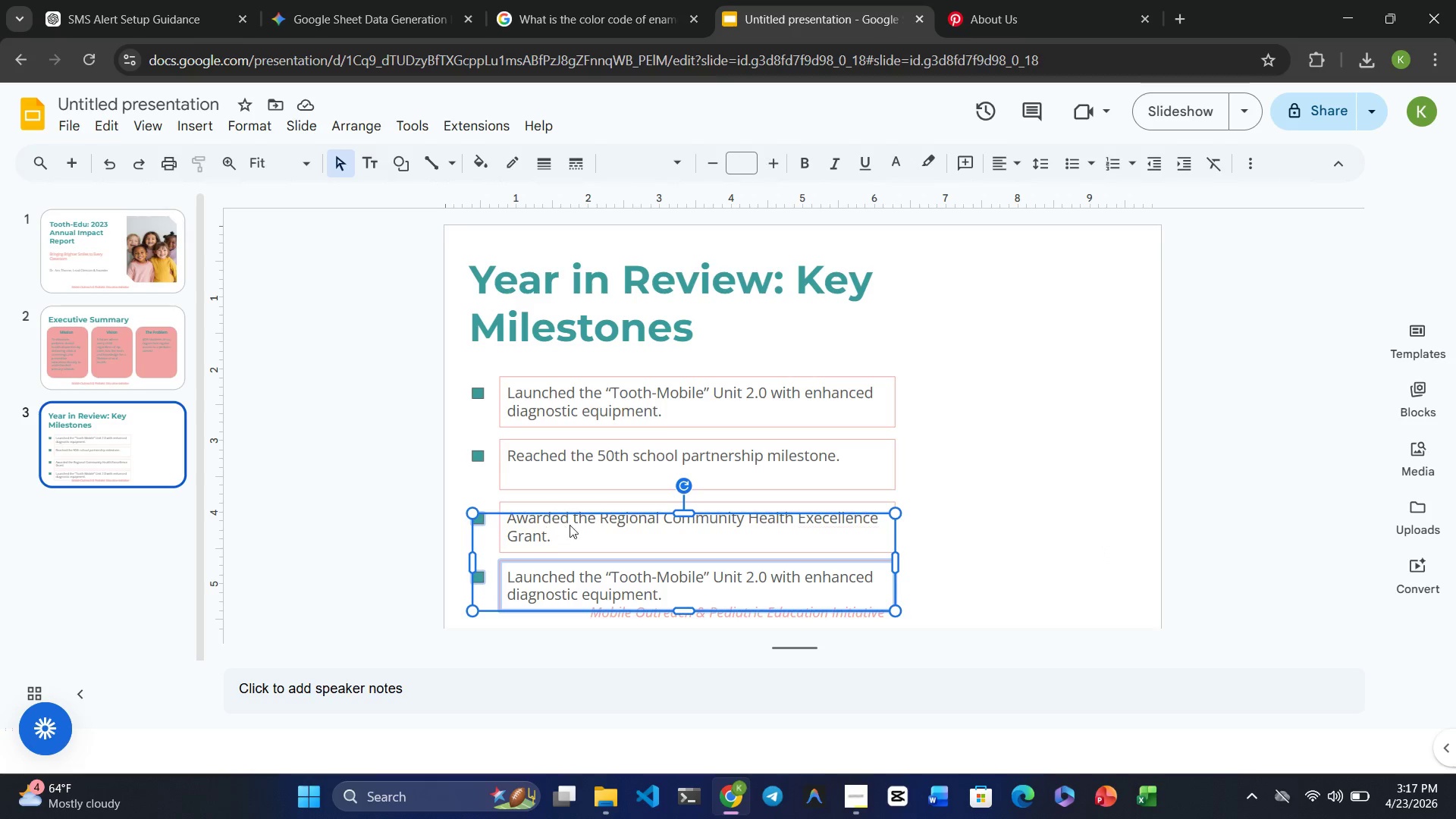 
left_click([571, 525])
 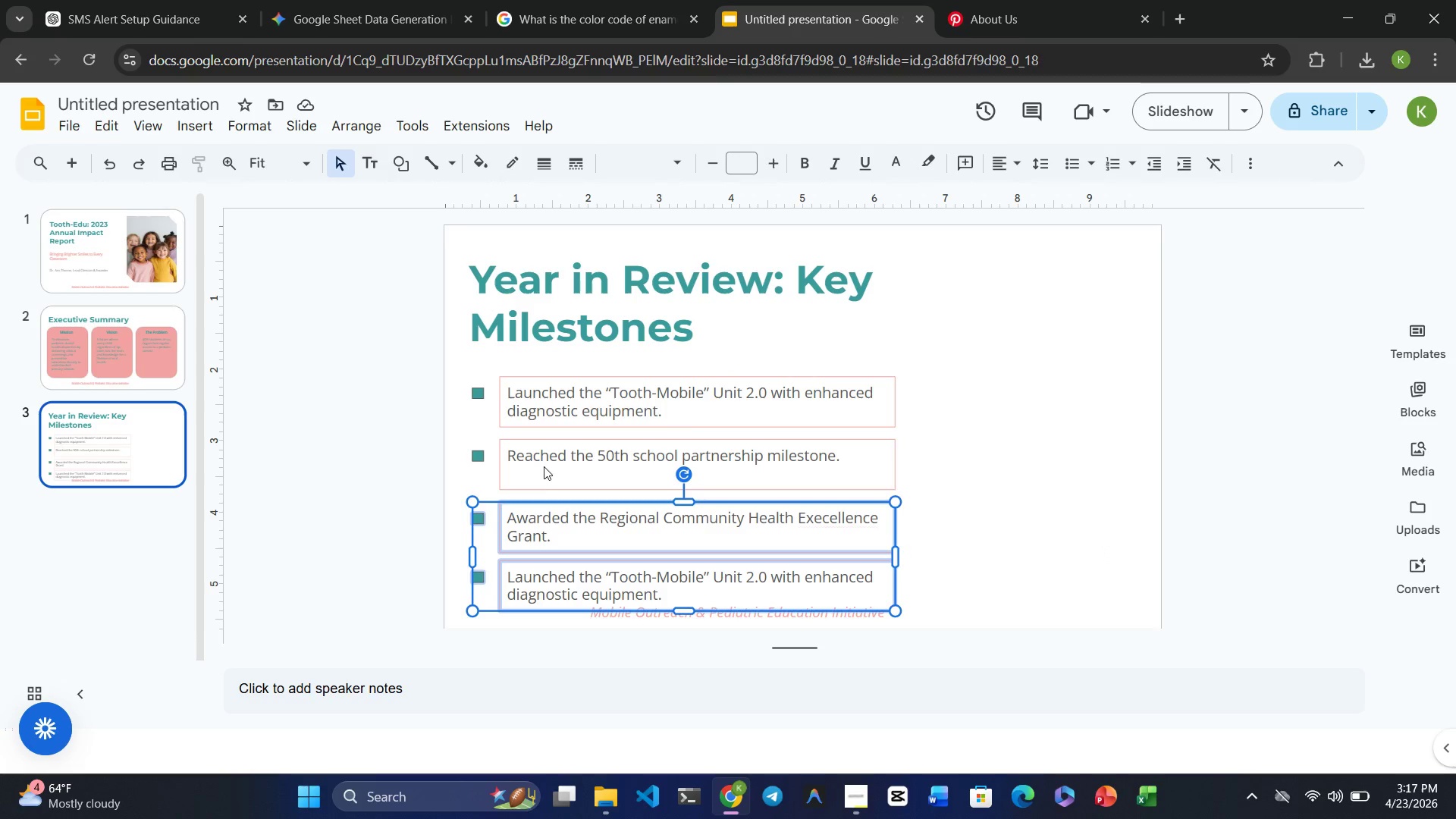 
left_click([548, 464])
 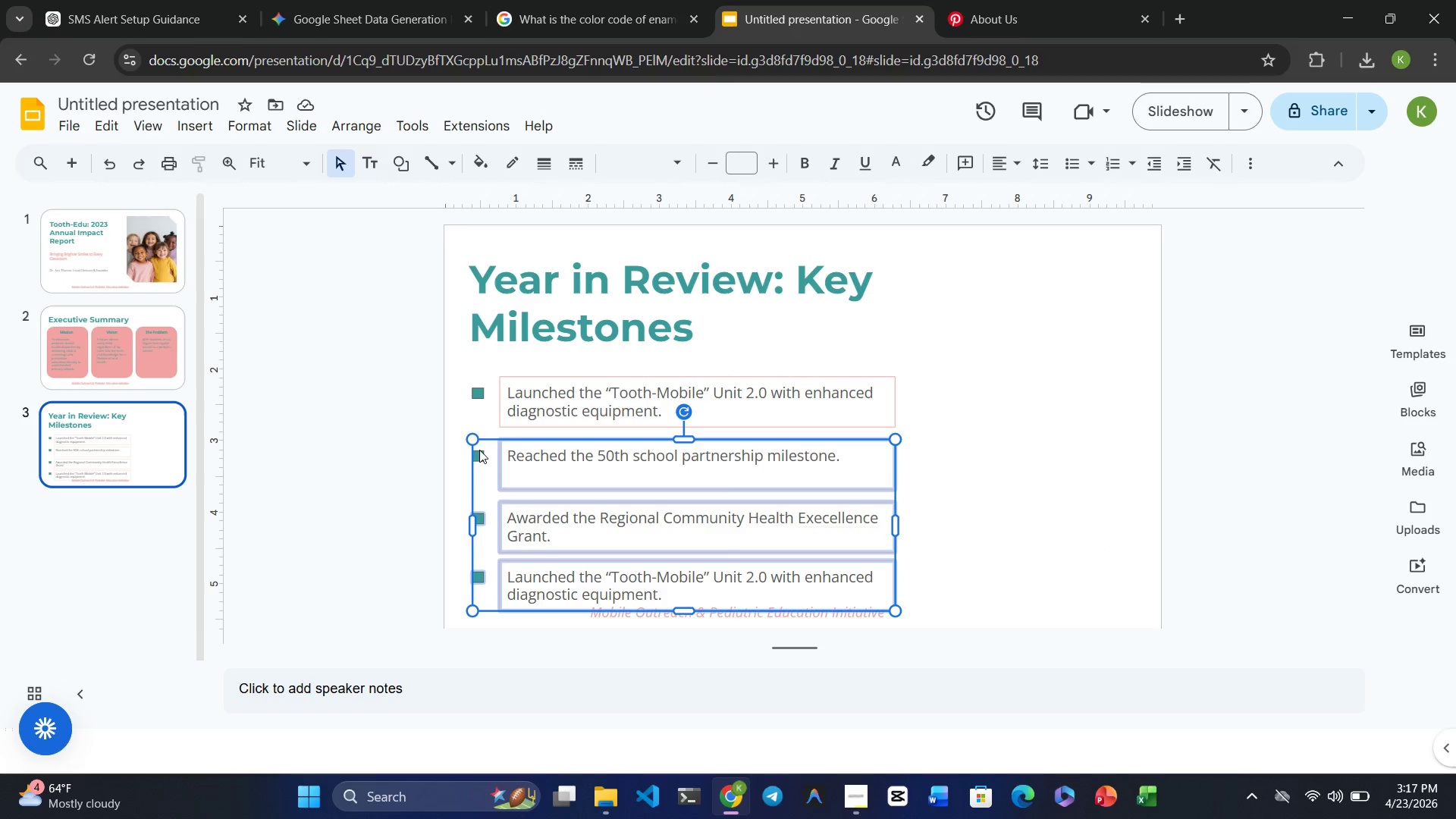 
left_click([481, 450])
 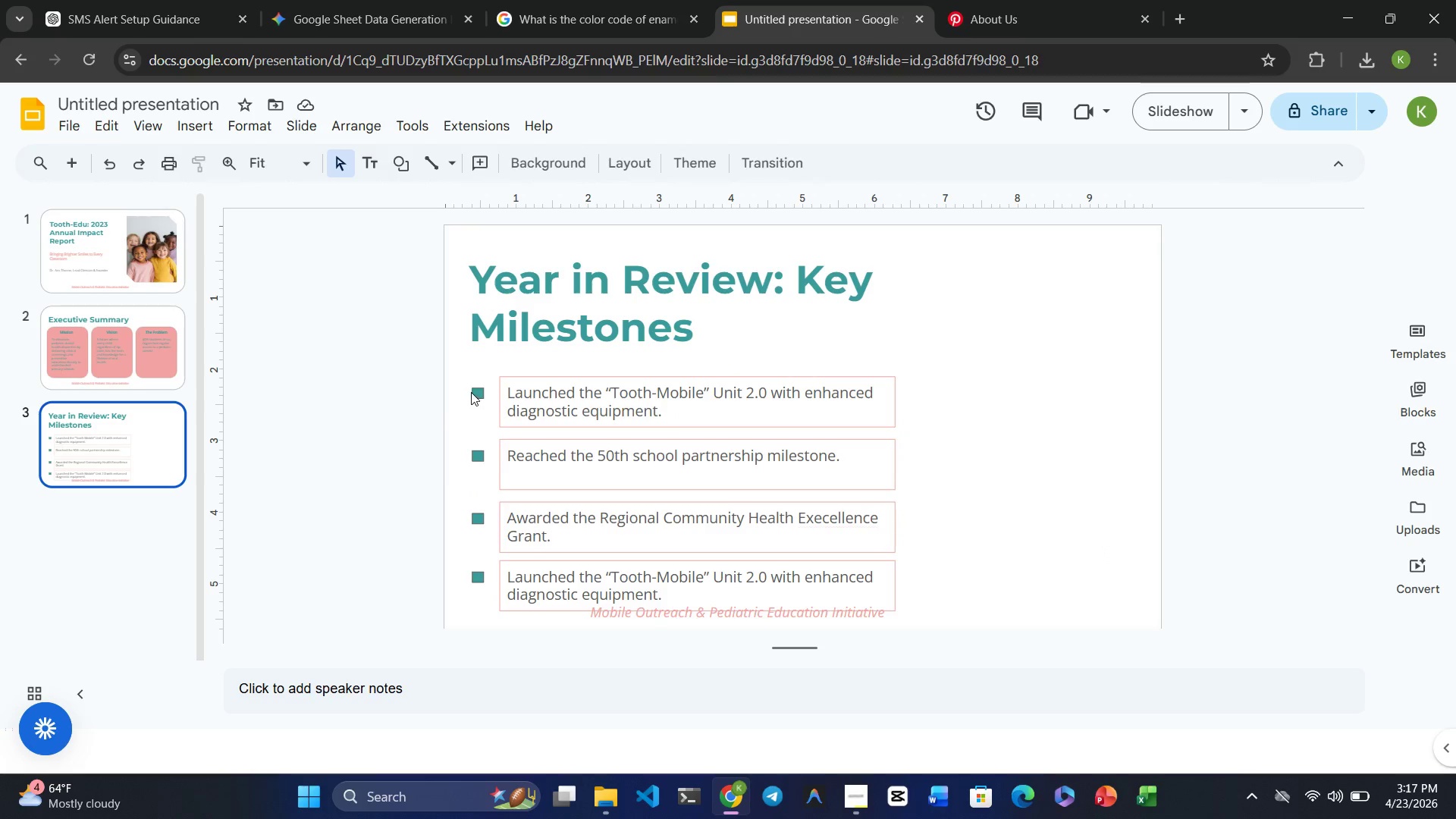 
left_click([470, 389])
 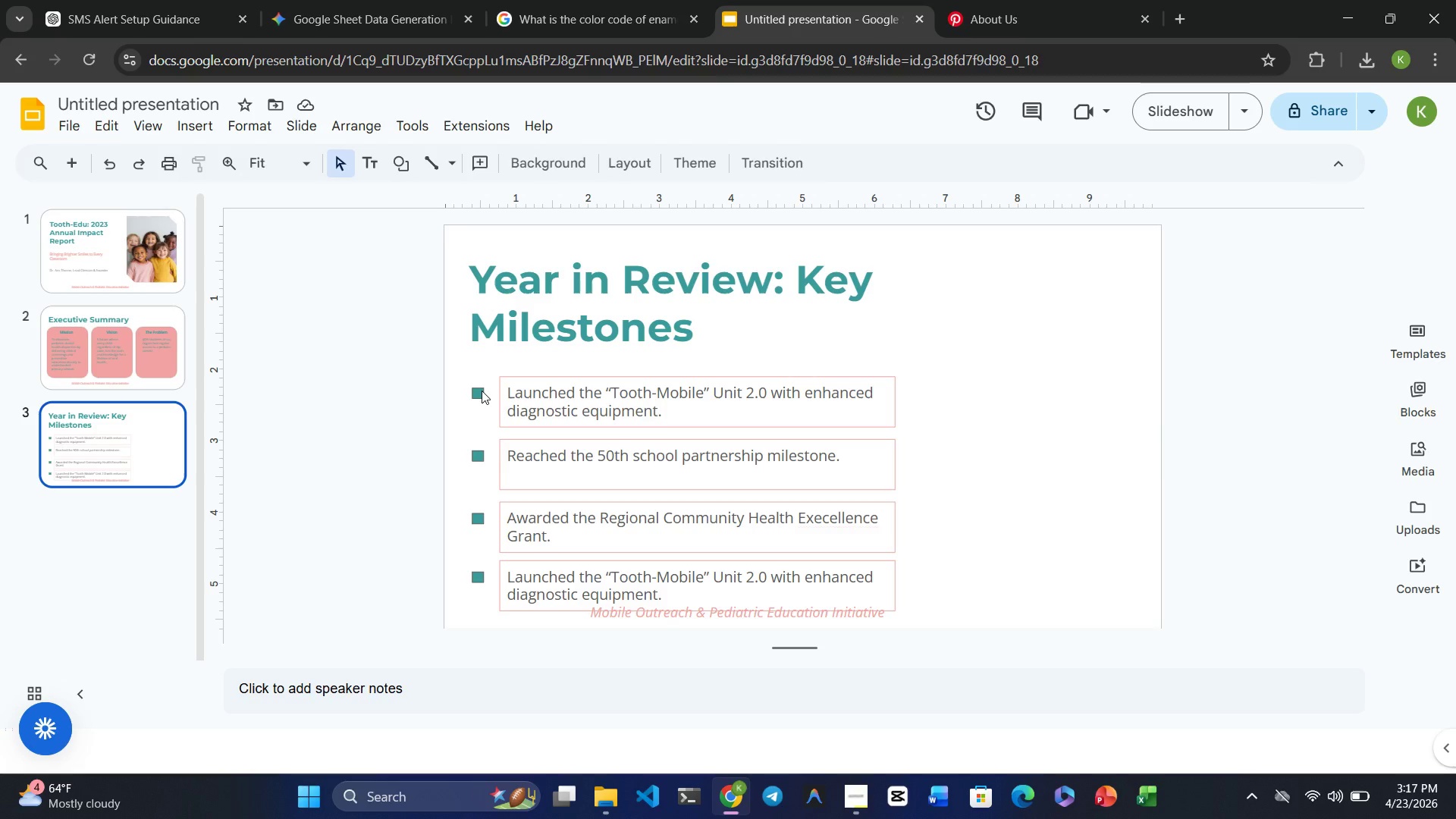 
left_click([482, 391])
 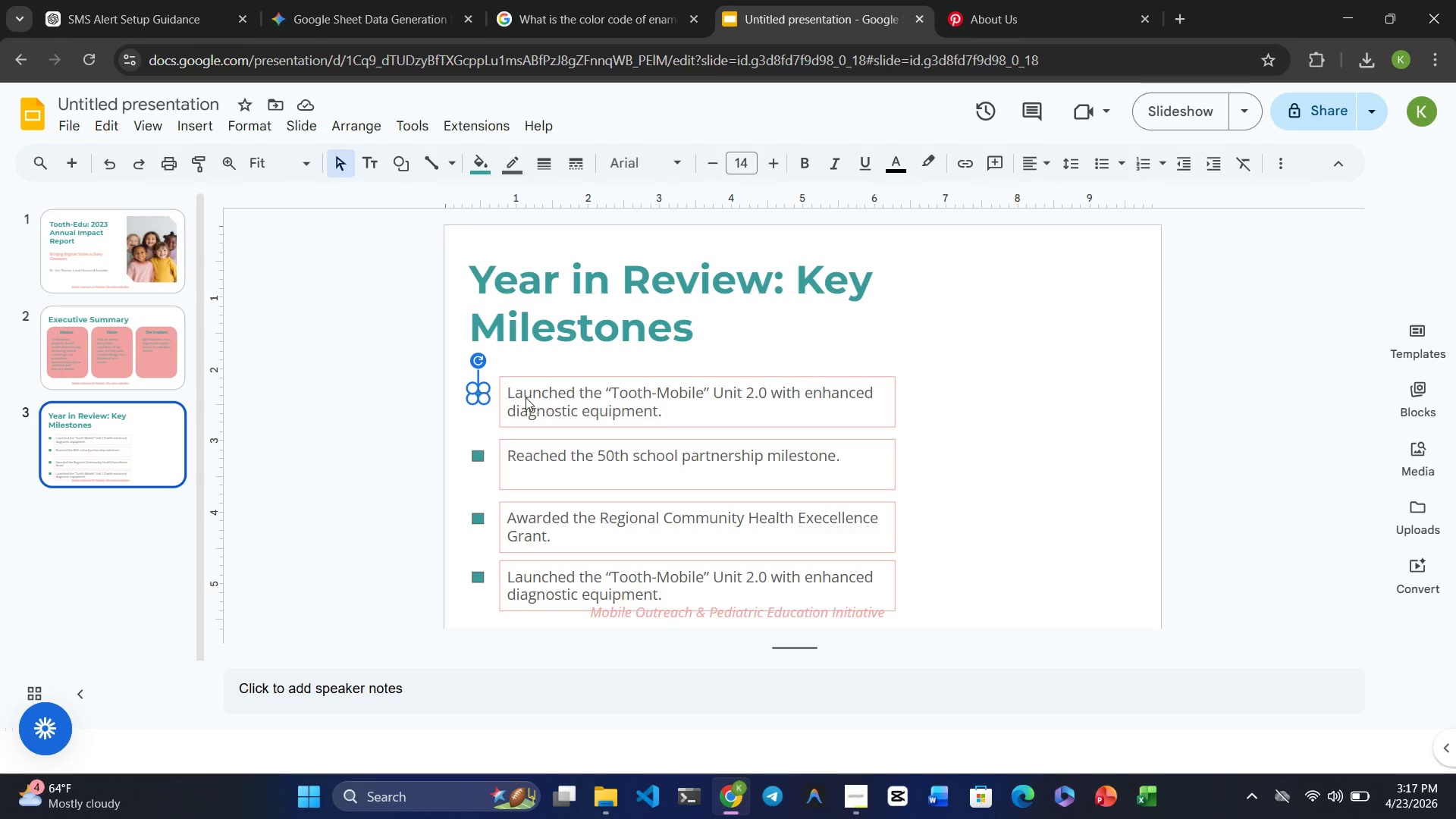 
left_click([526, 397])
 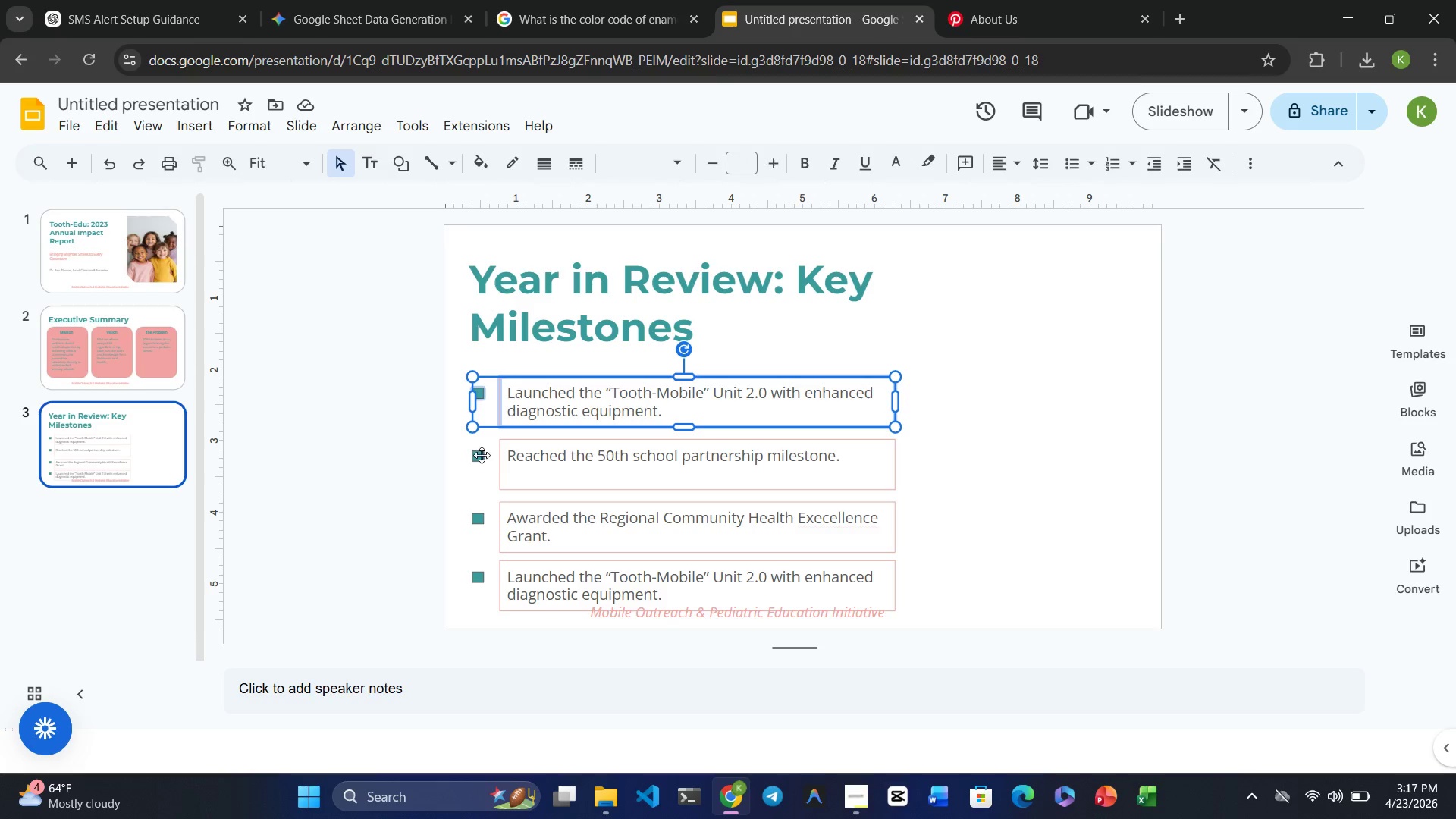 
left_click([480, 456])
 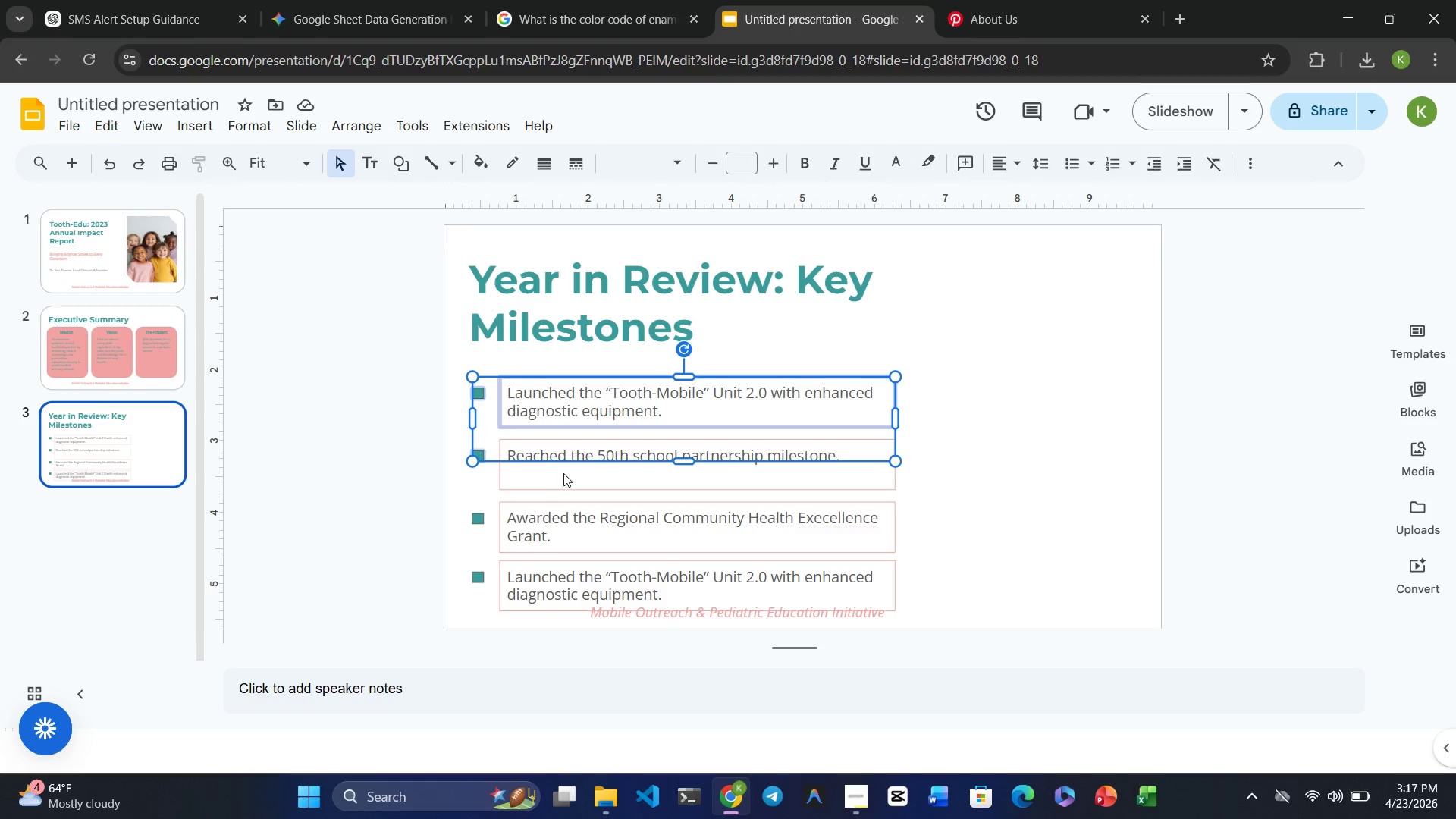 
left_click([566, 474])
 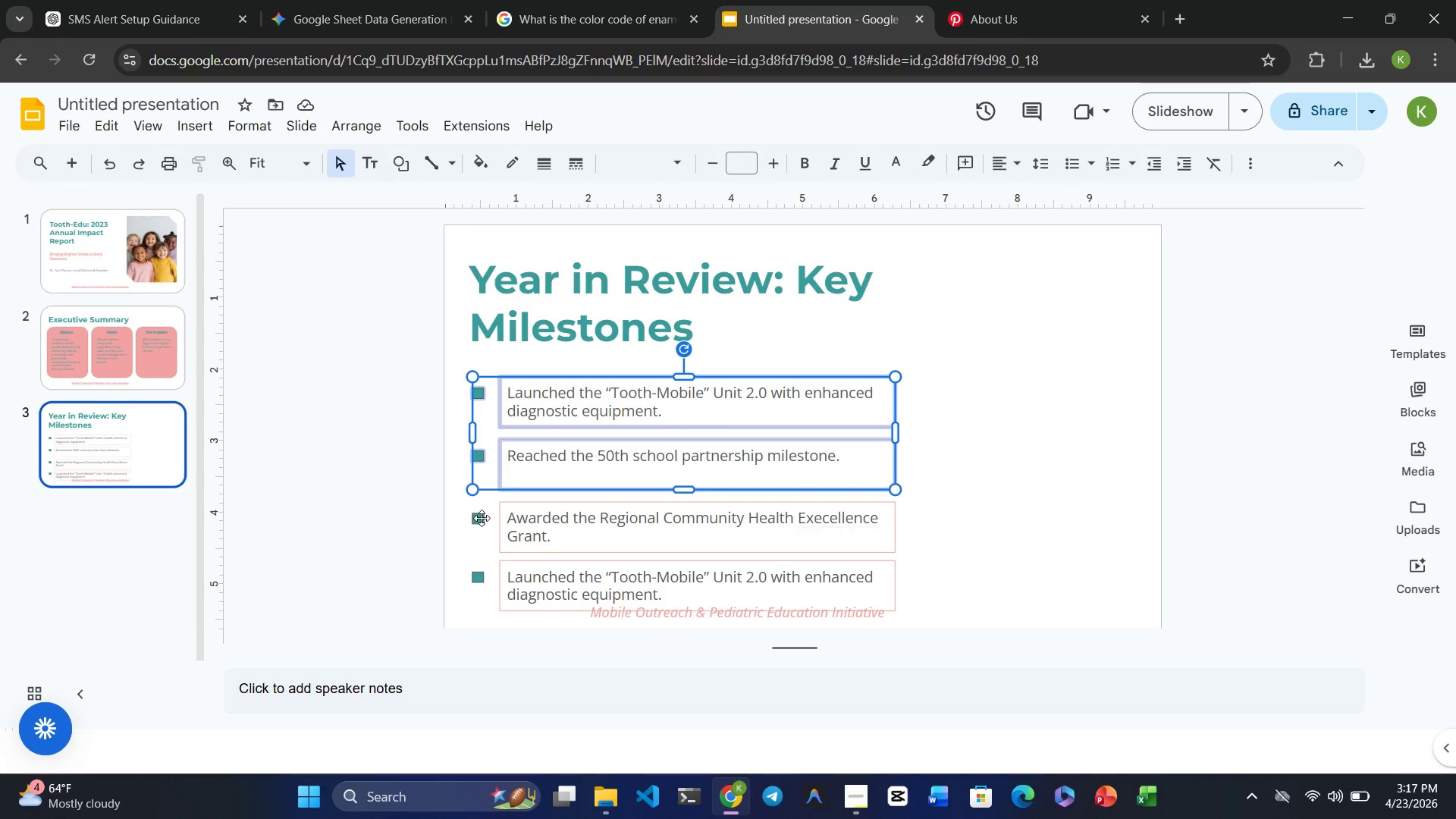 
left_click([479, 518])
 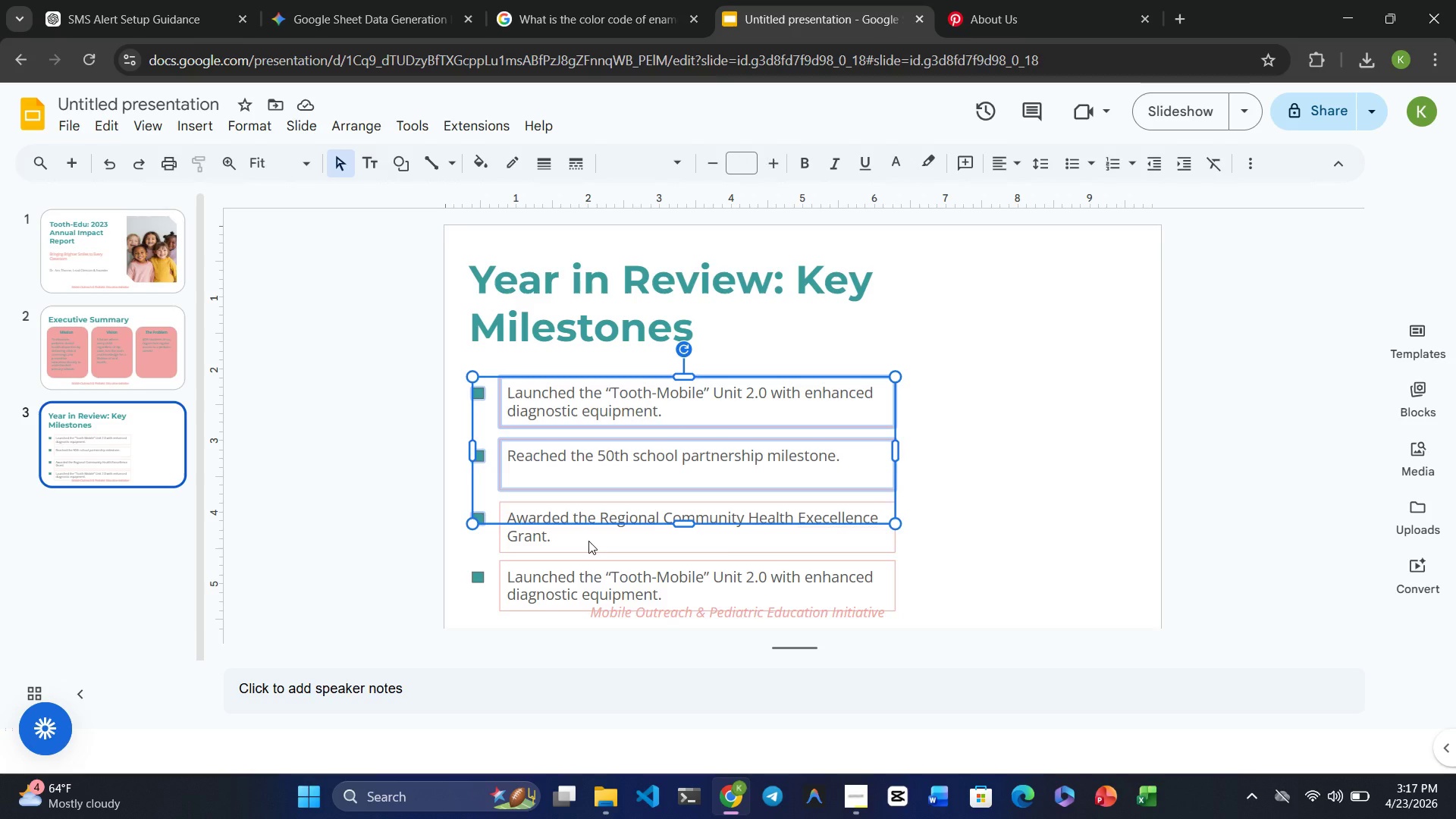 
left_click([588, 541])
 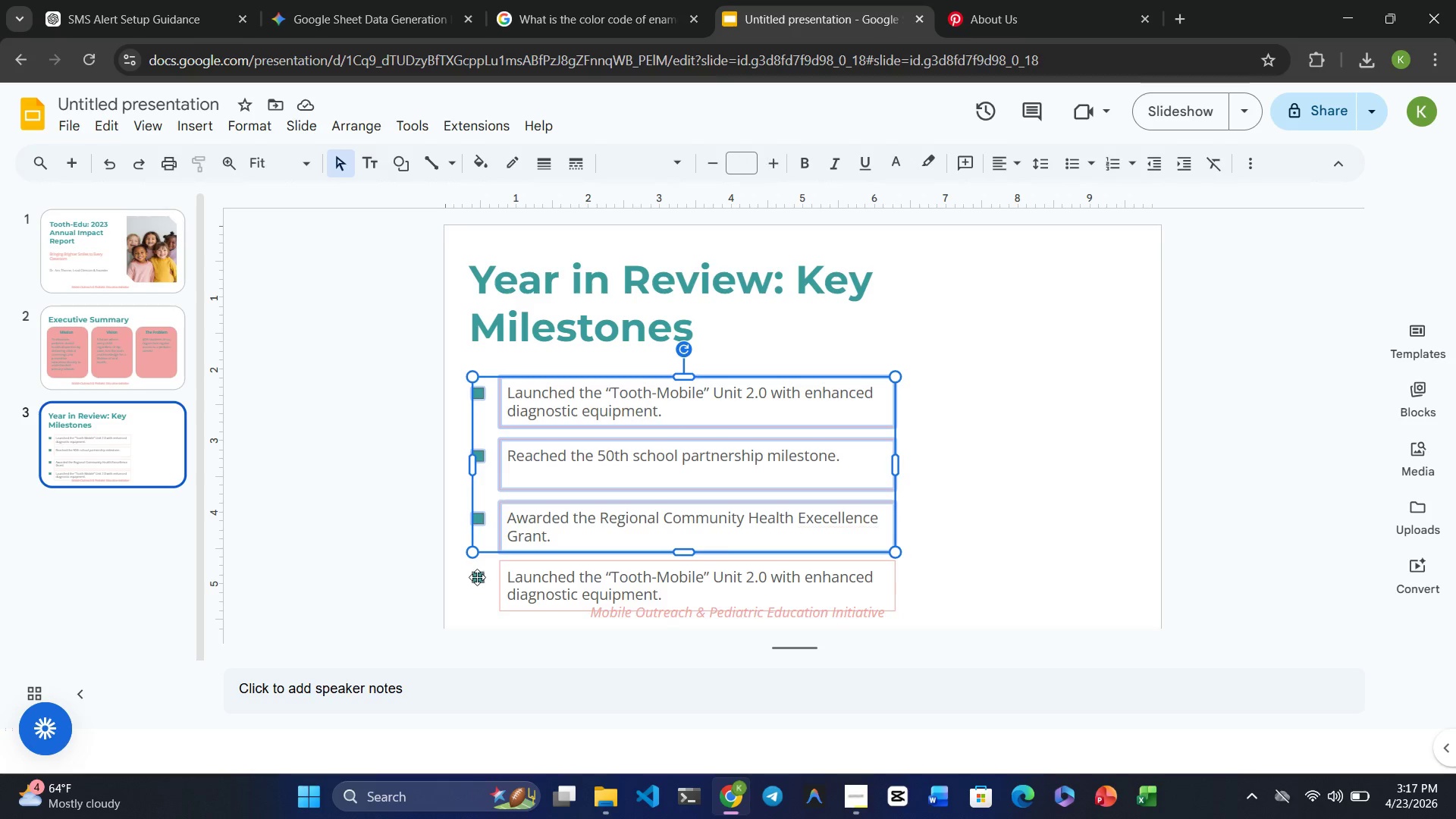 
left_click([477, 579])
 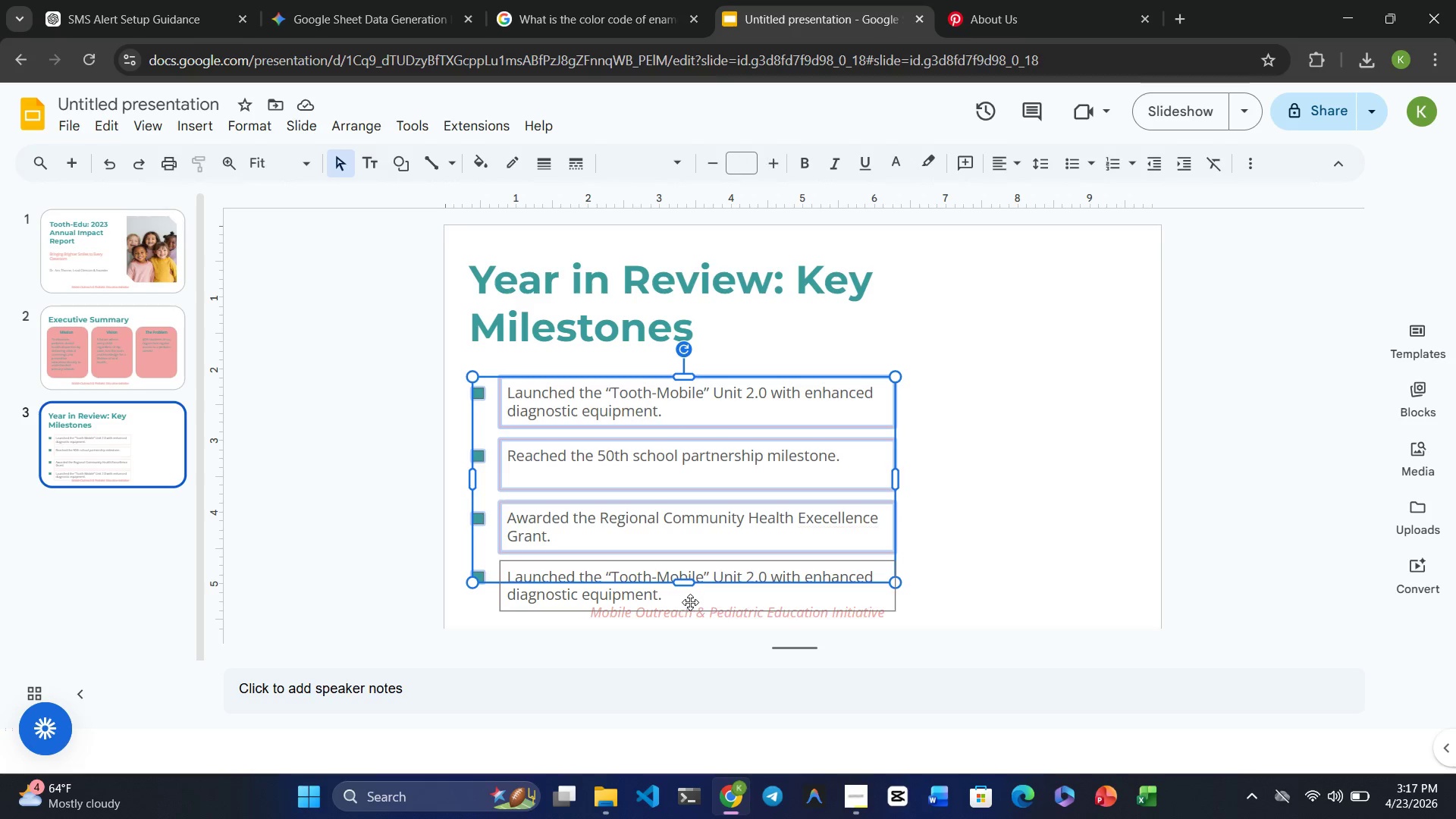 
left_click([696, 601])
 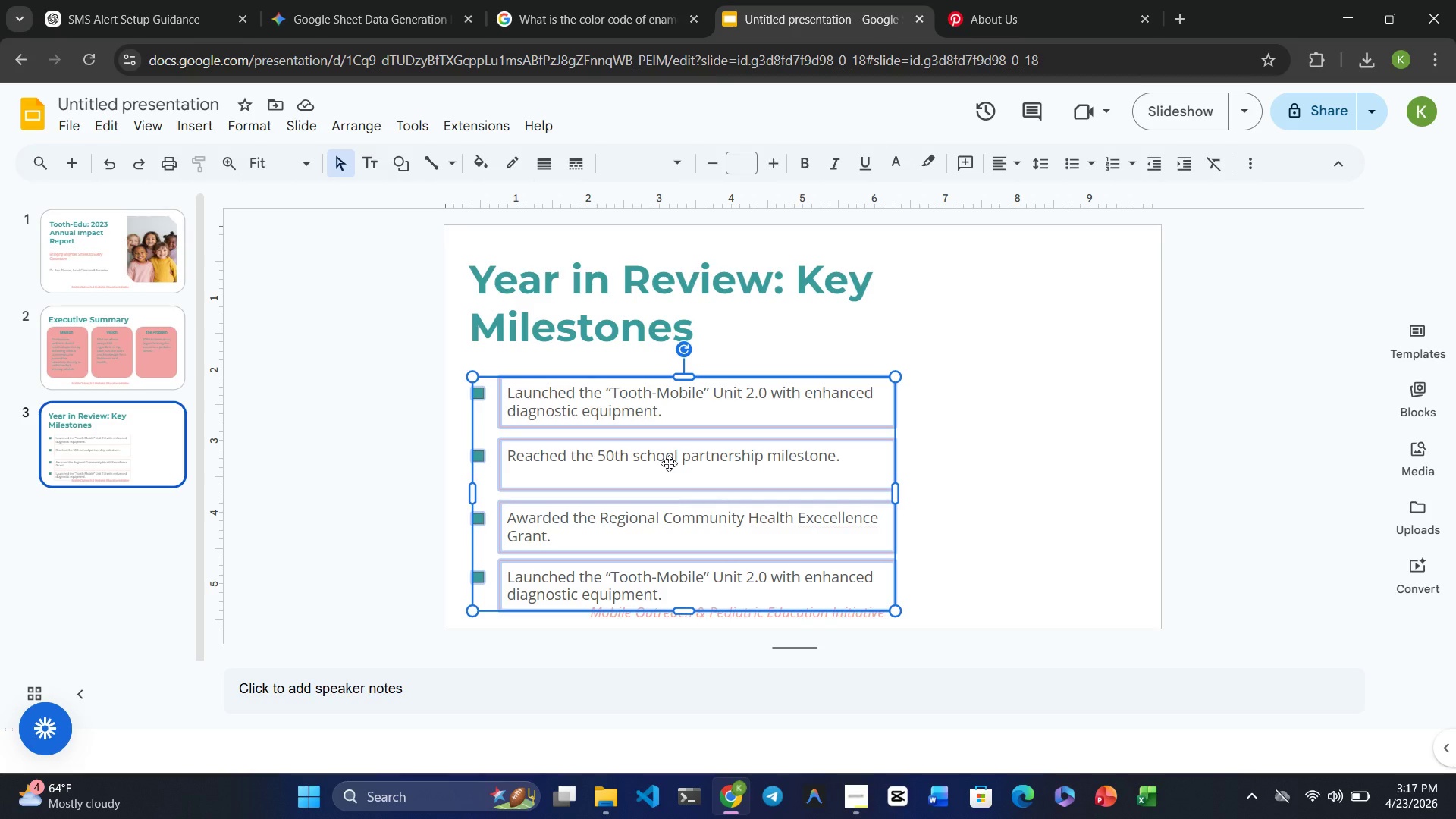 
left_click_drag(start_coordinate=[669, 463], to_coordinate=[670, 451])
 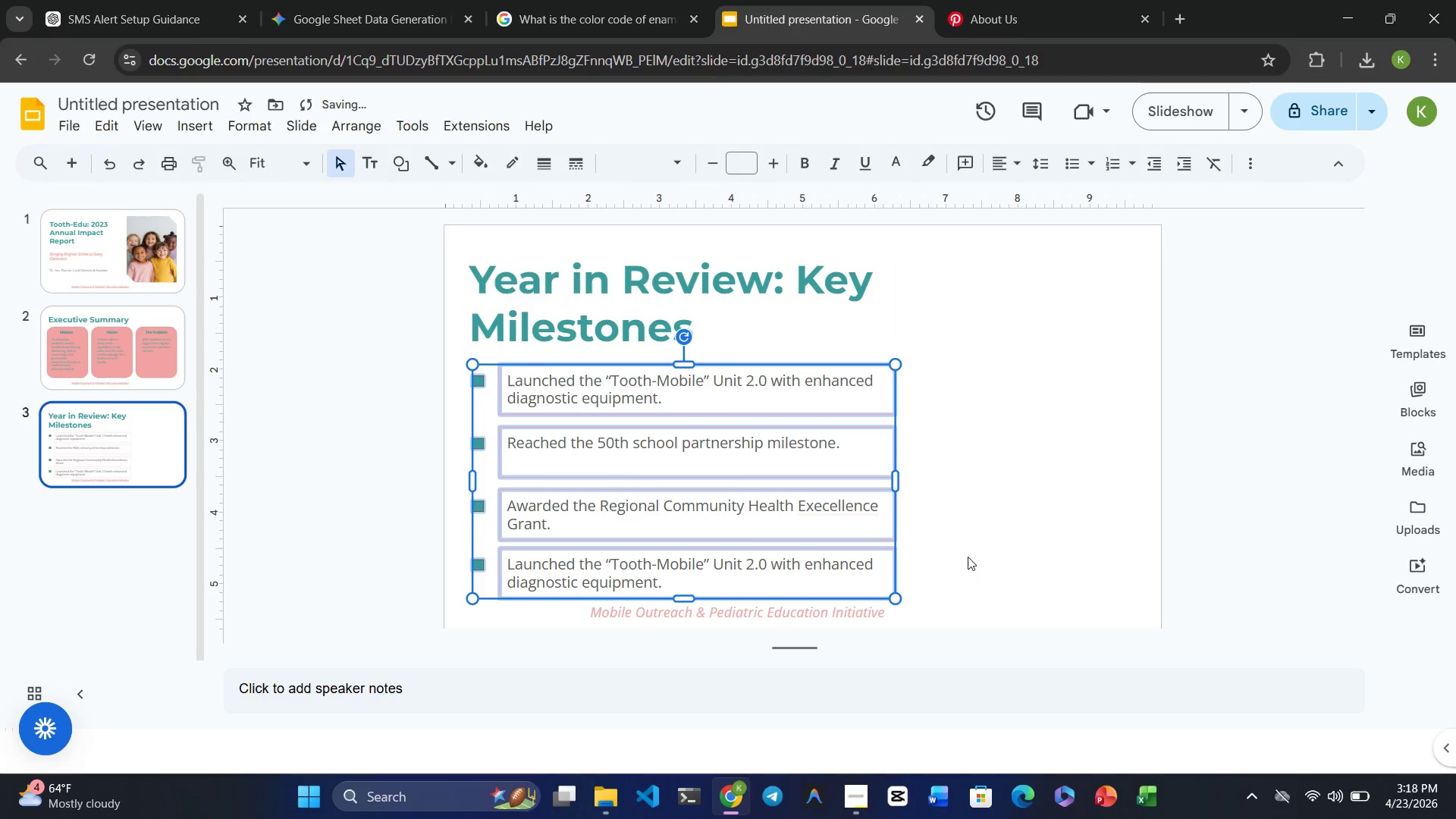 
left_click([984, 554])
 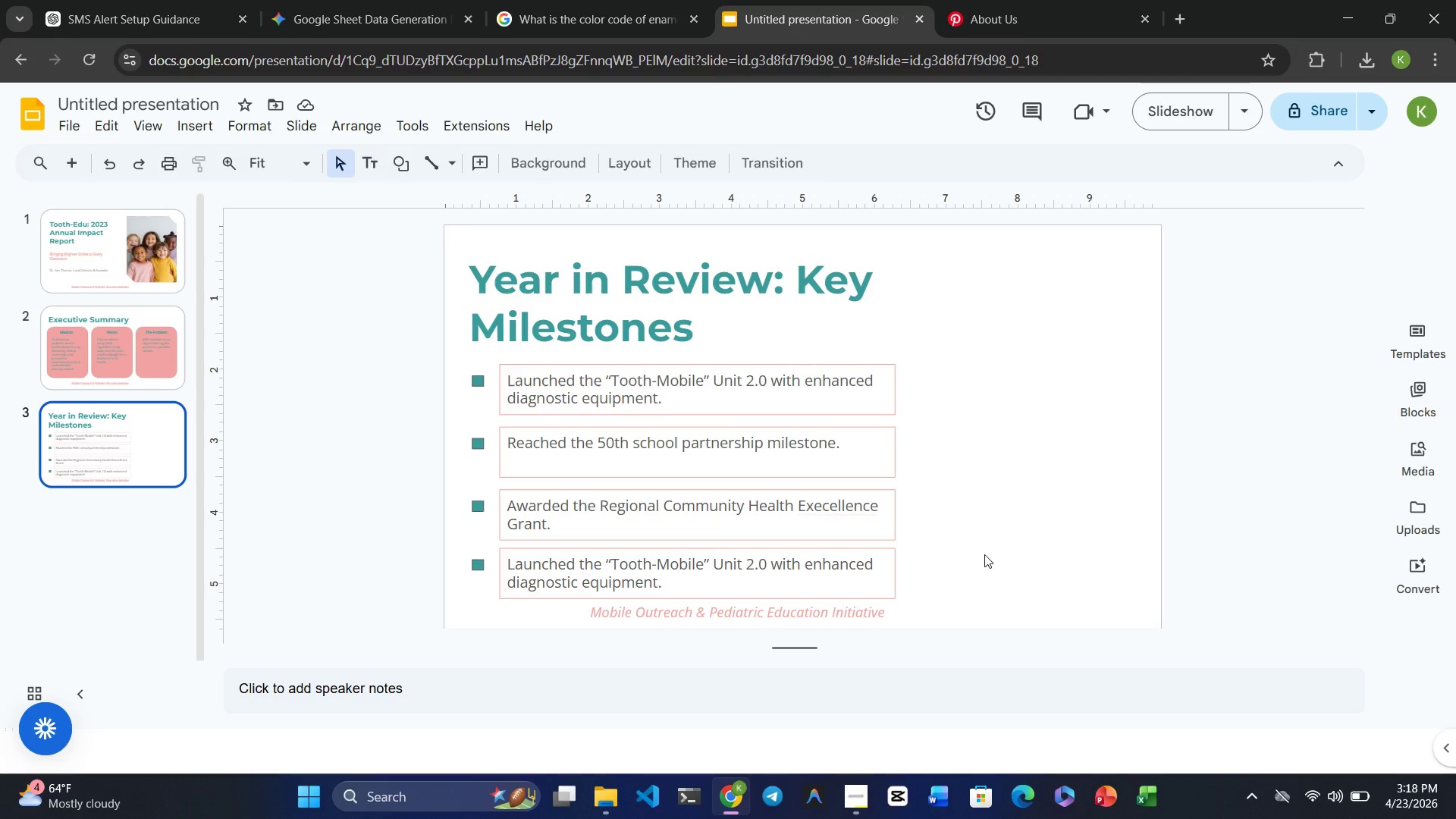 
wait(16.92)
 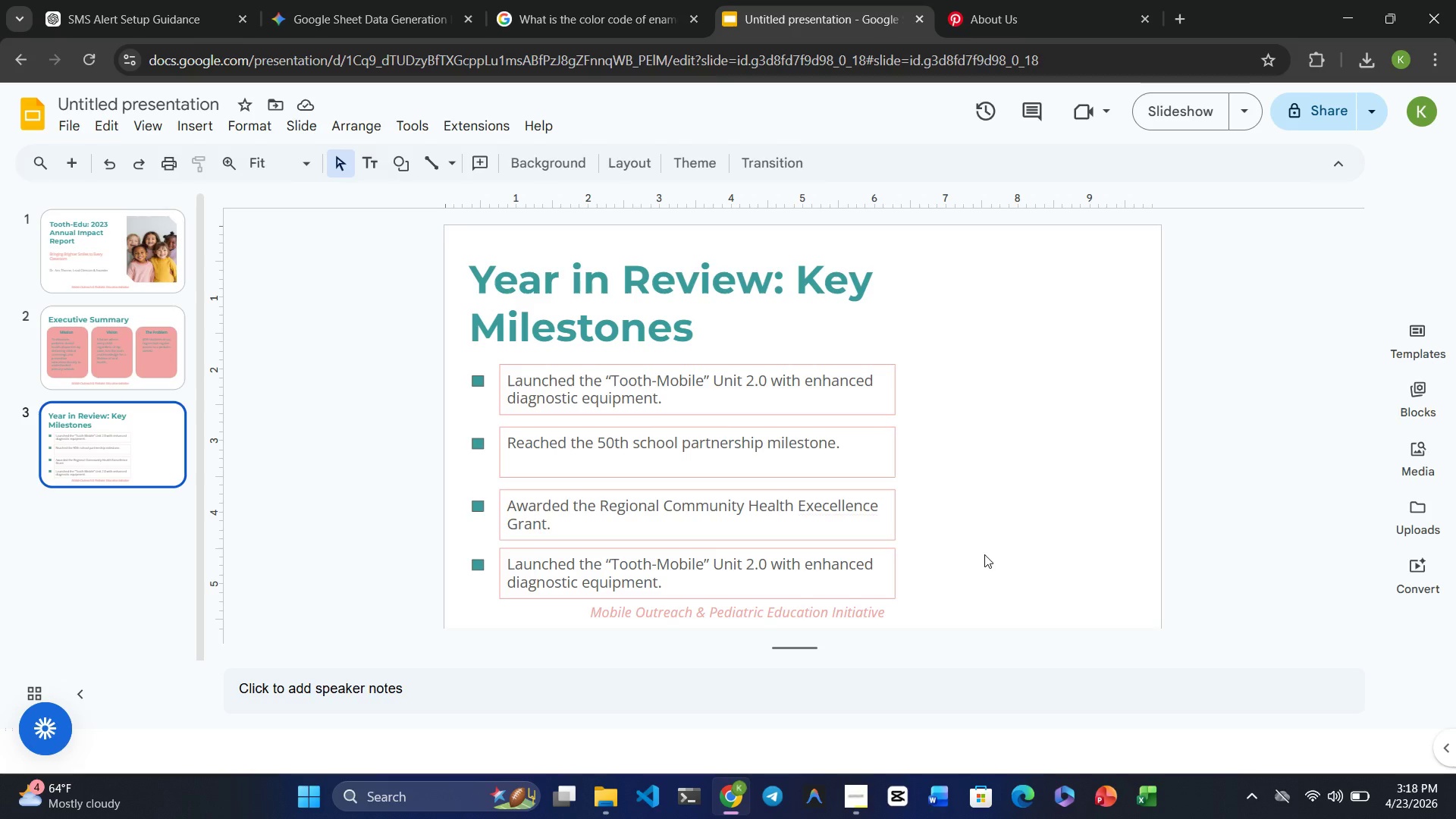 
left_click([1006, 22])
 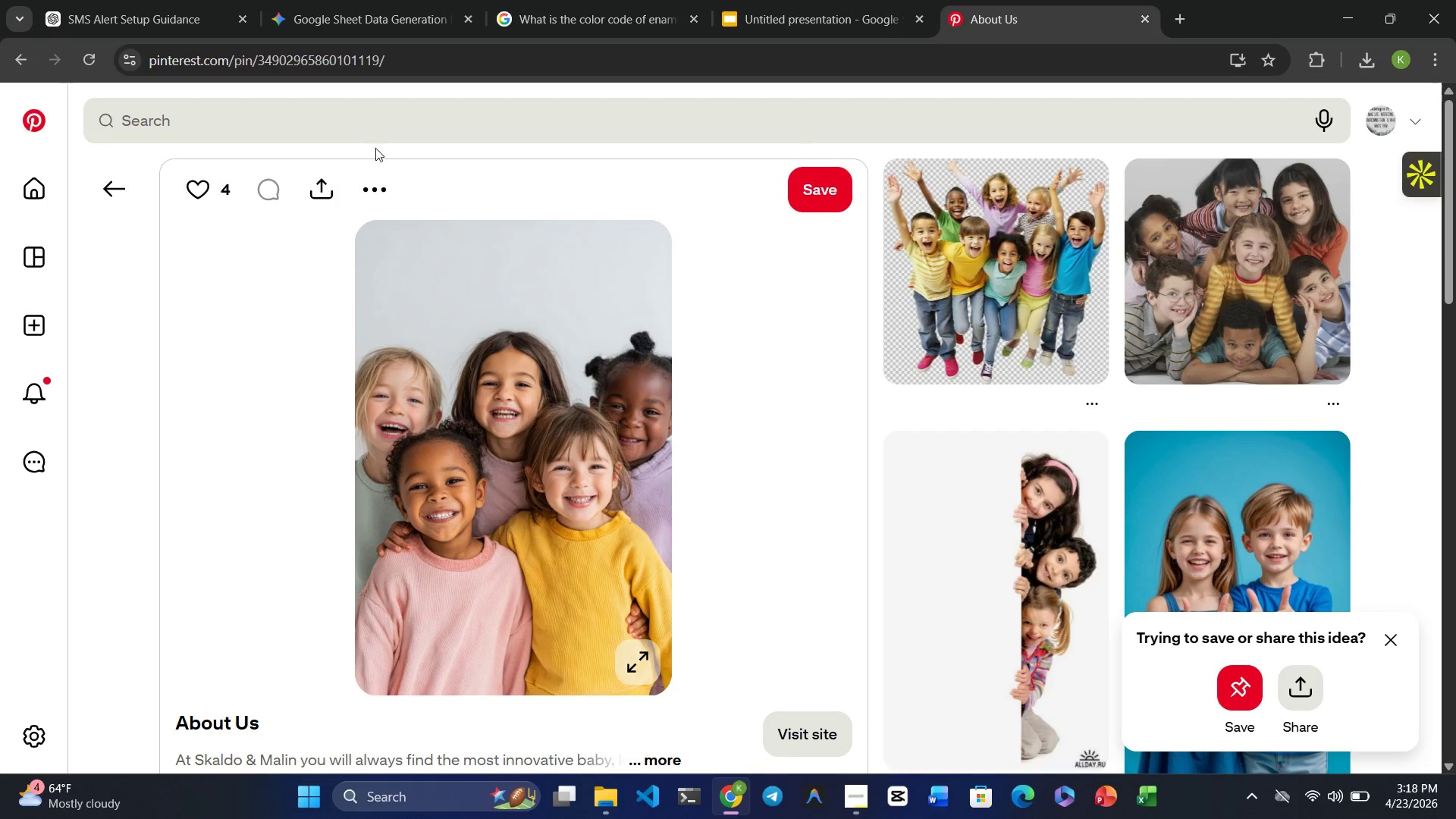 
left_click([371, 133])
 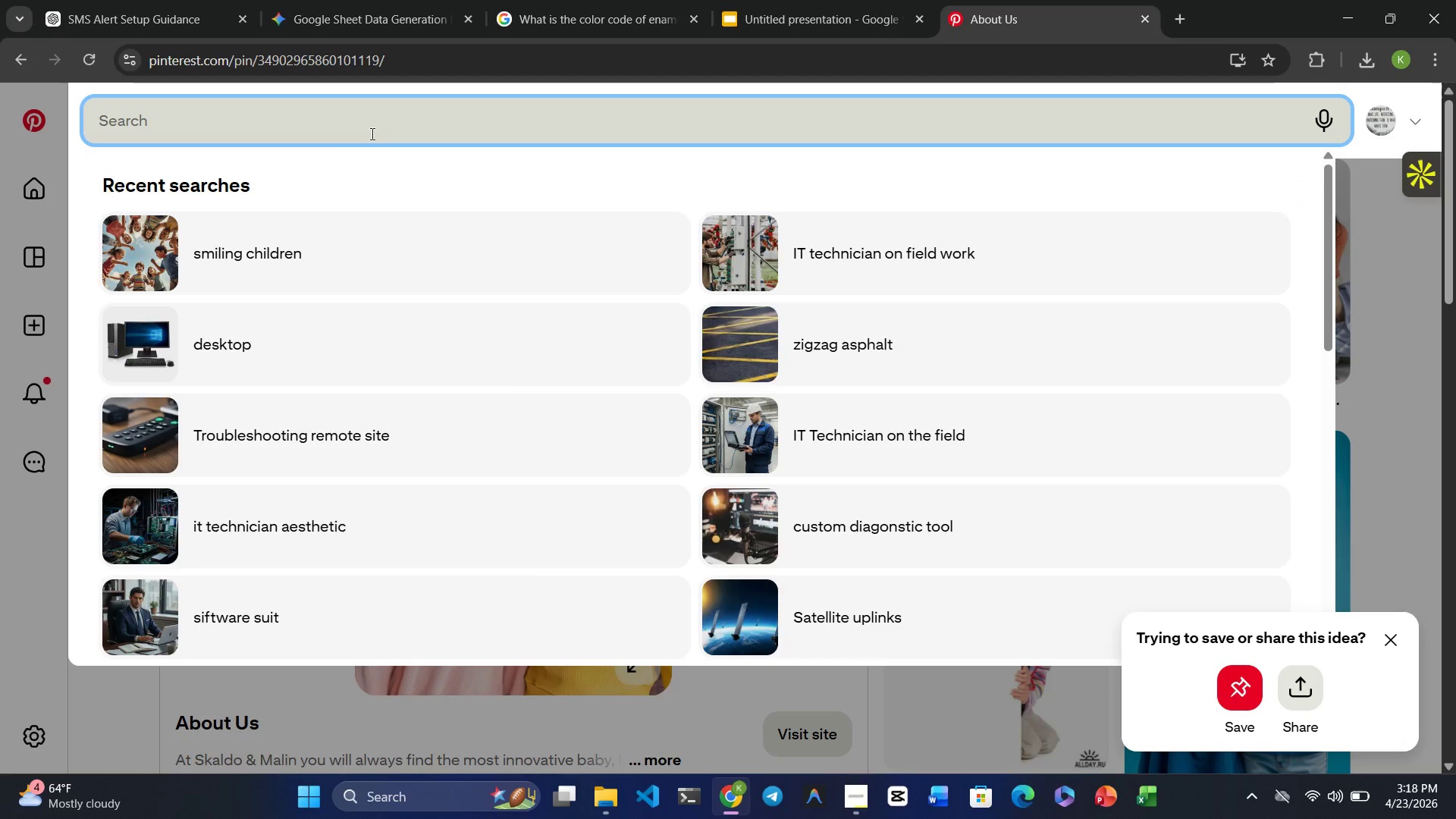 
type(key milestones)
 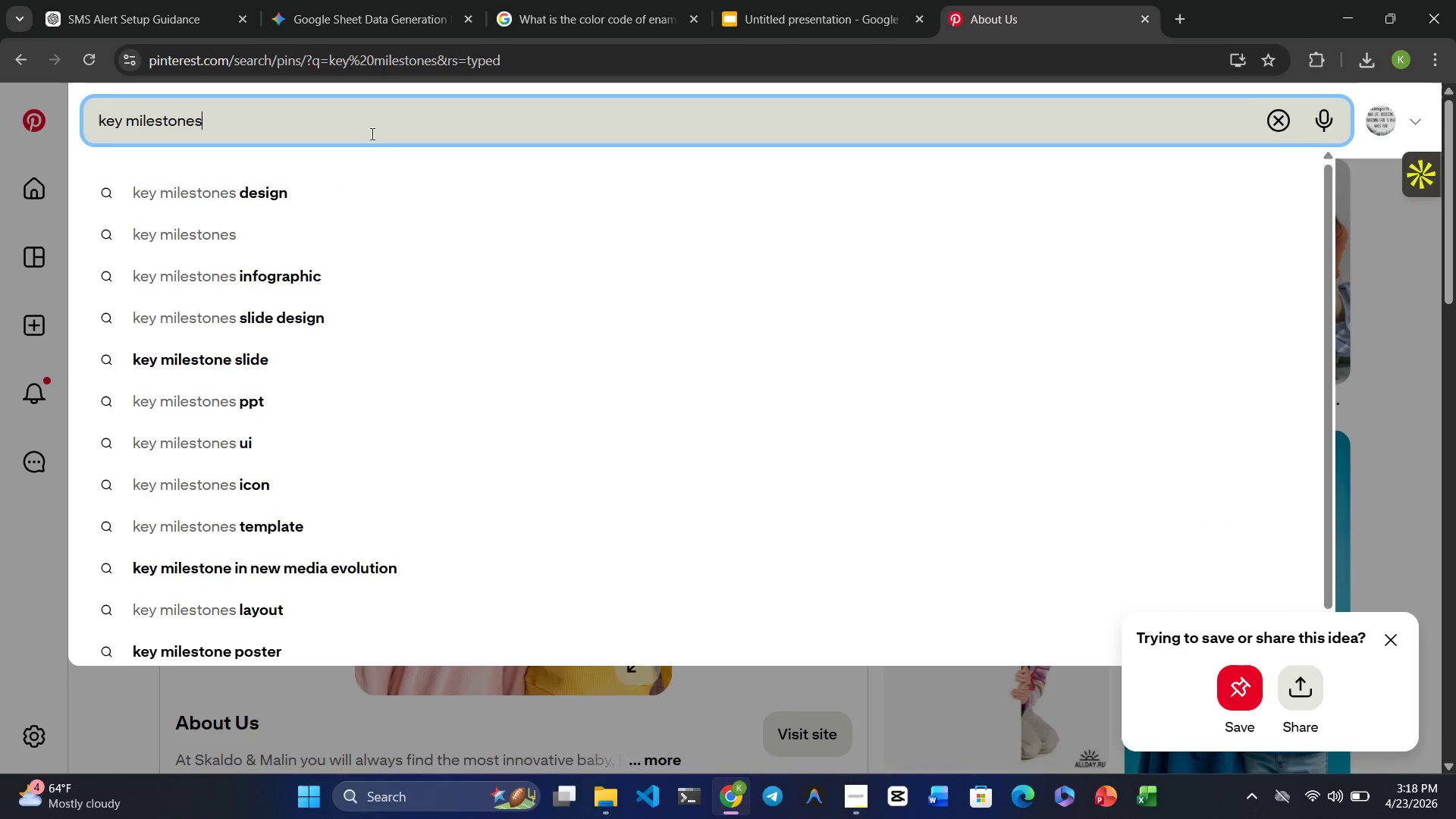 
key(Enter)
 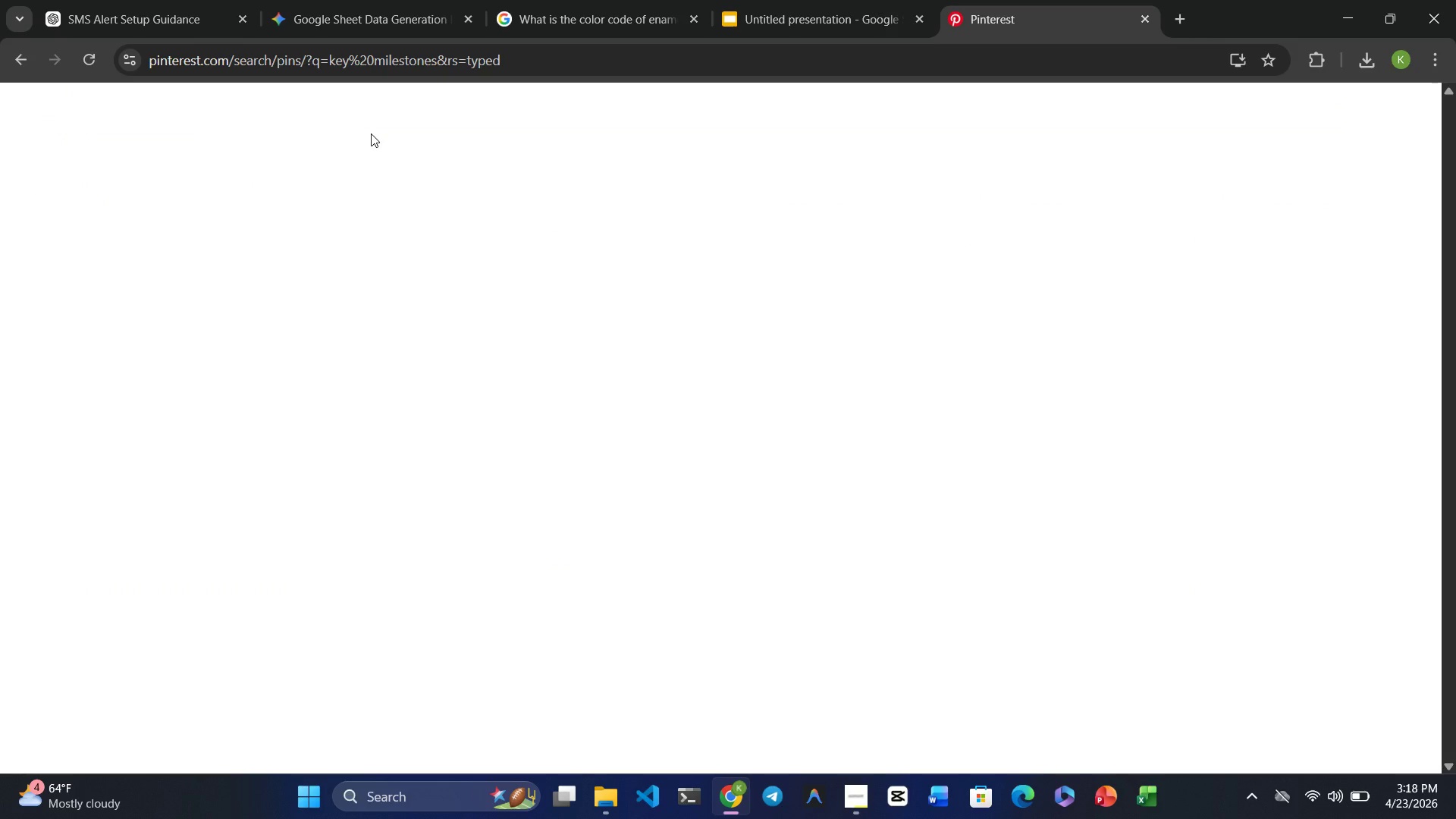 
wait(8.05)
 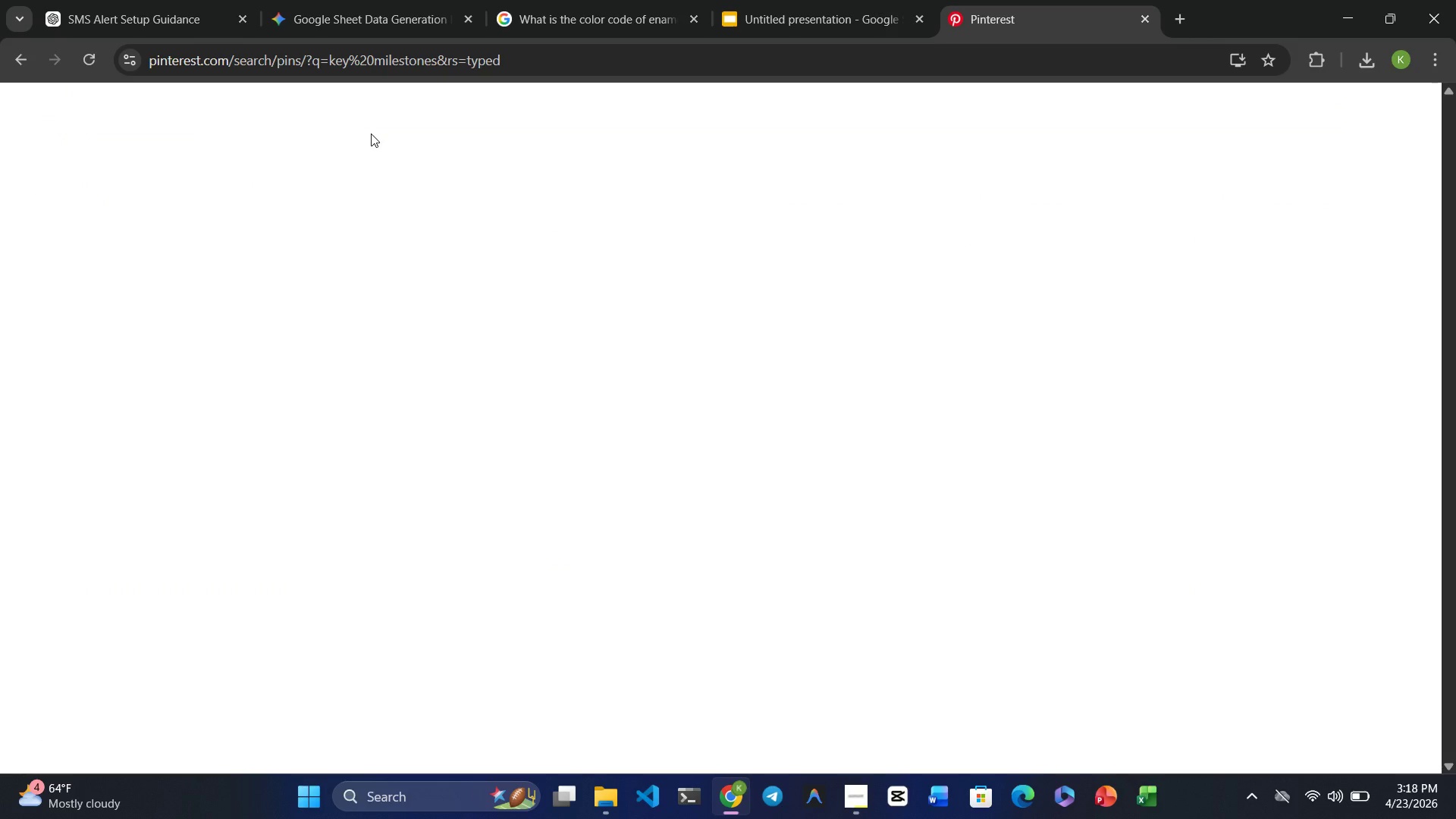 
left_click([783, 16])
 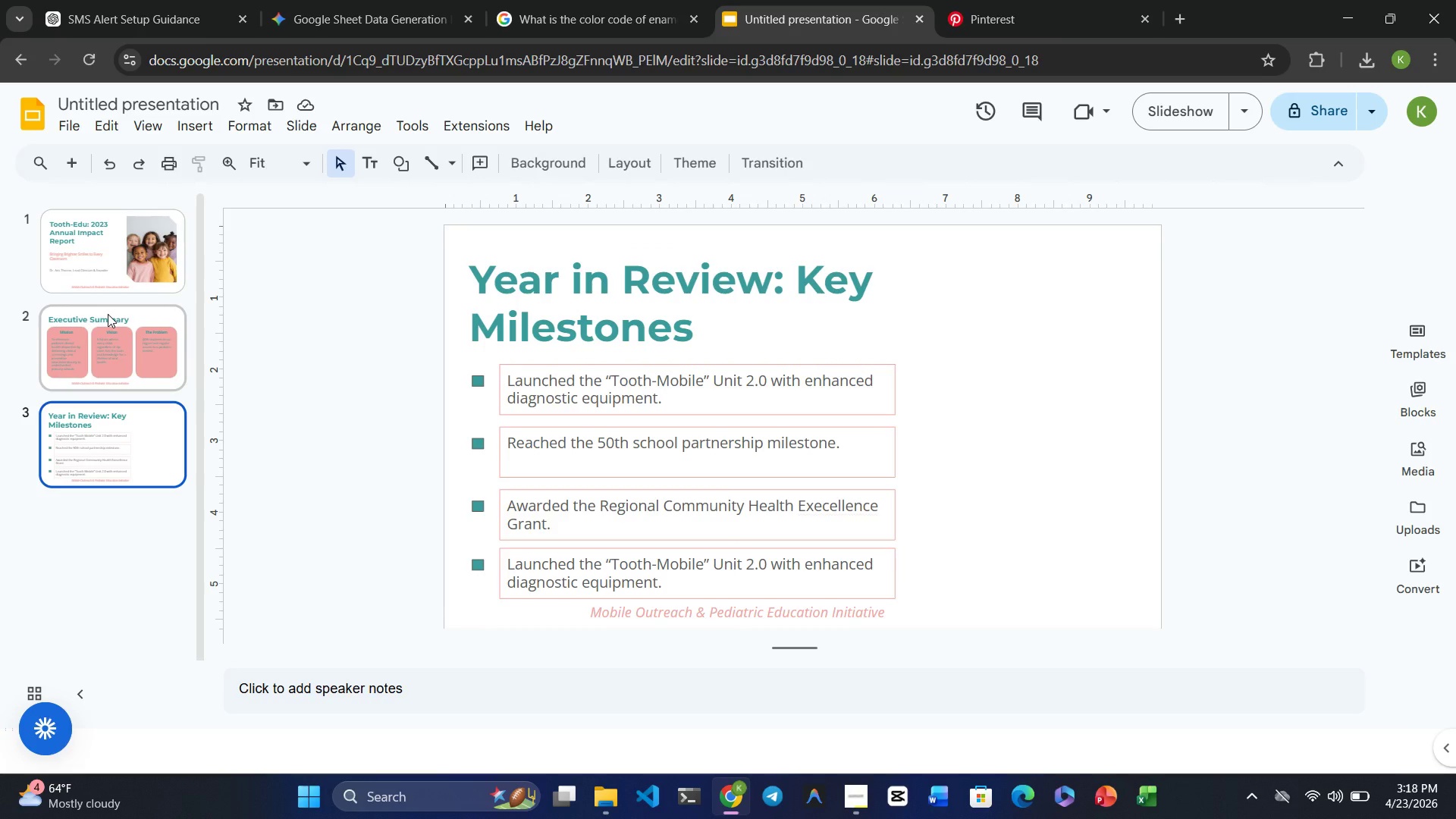 
wait(16.2)
 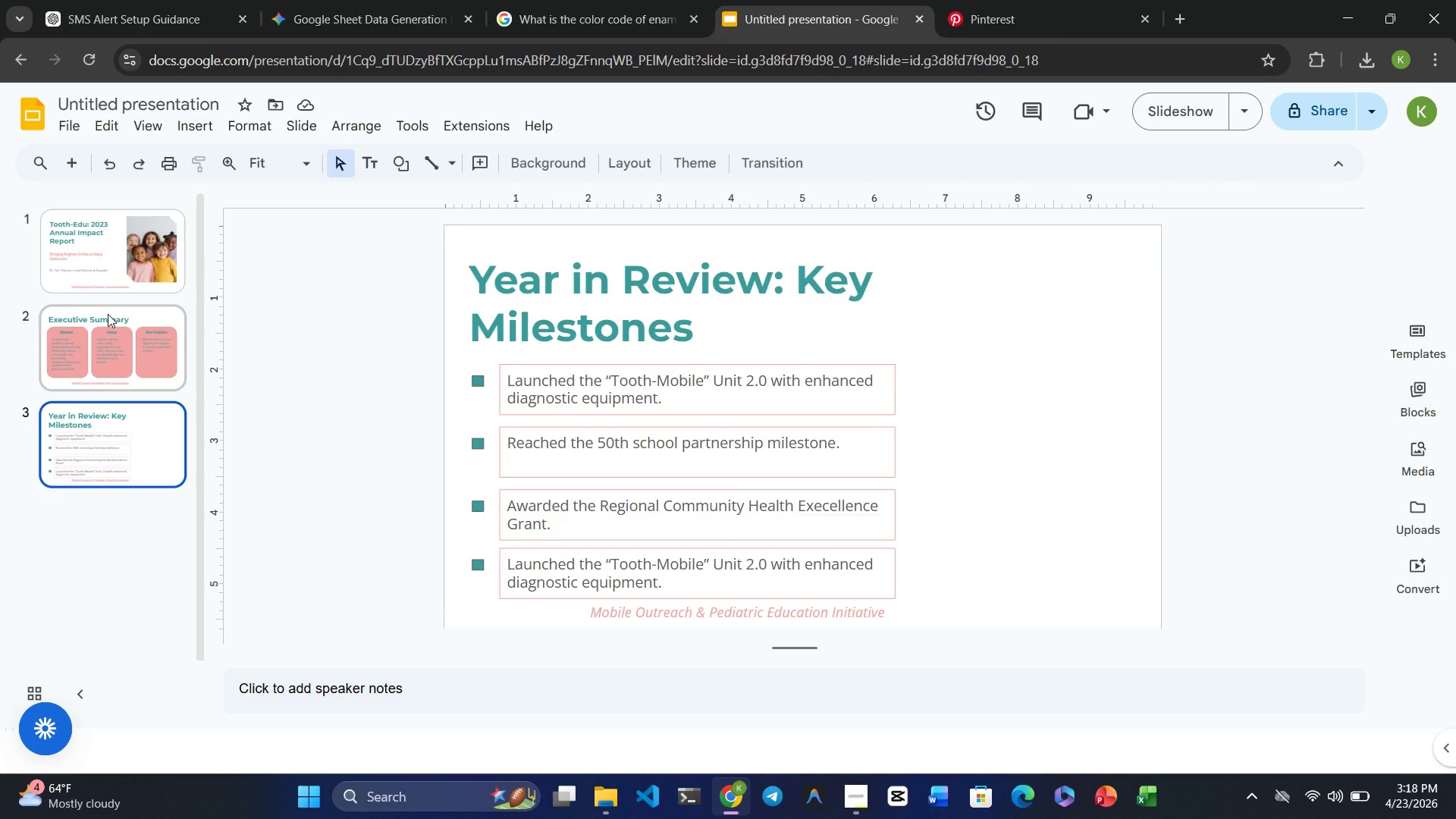 
left_click([1002, 34])
 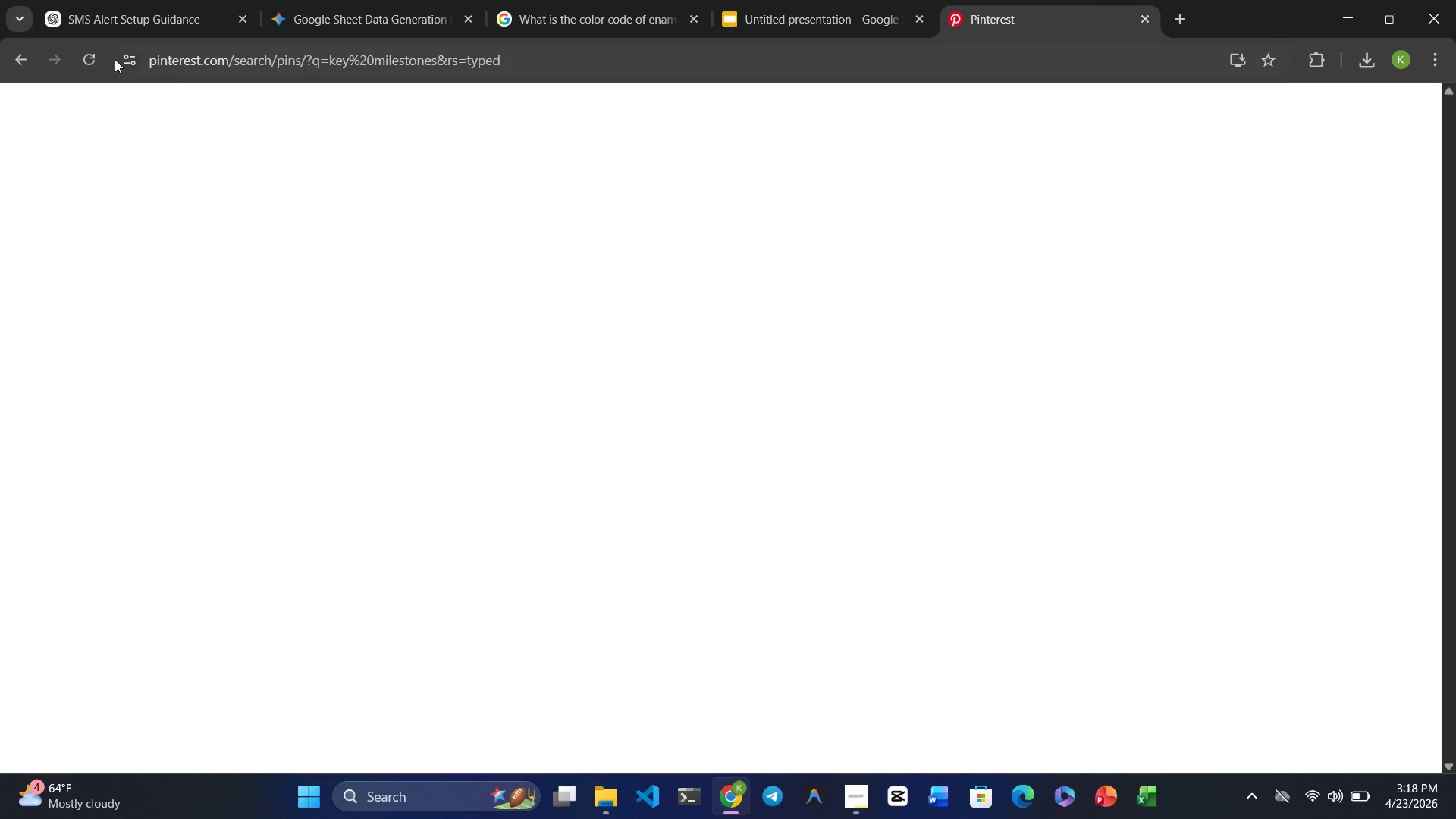 
left_click([94, 61])